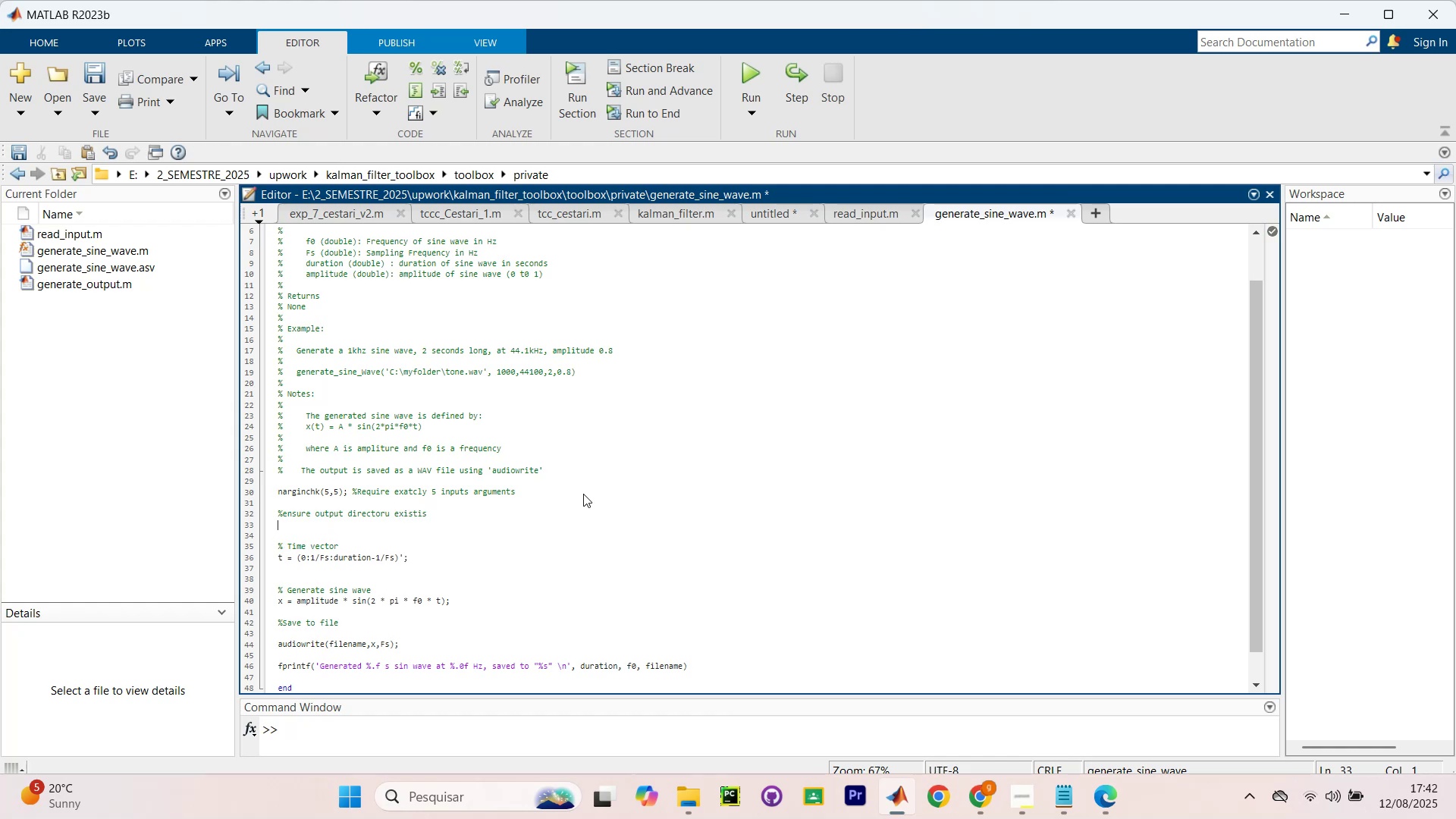 
key(Backspace)
 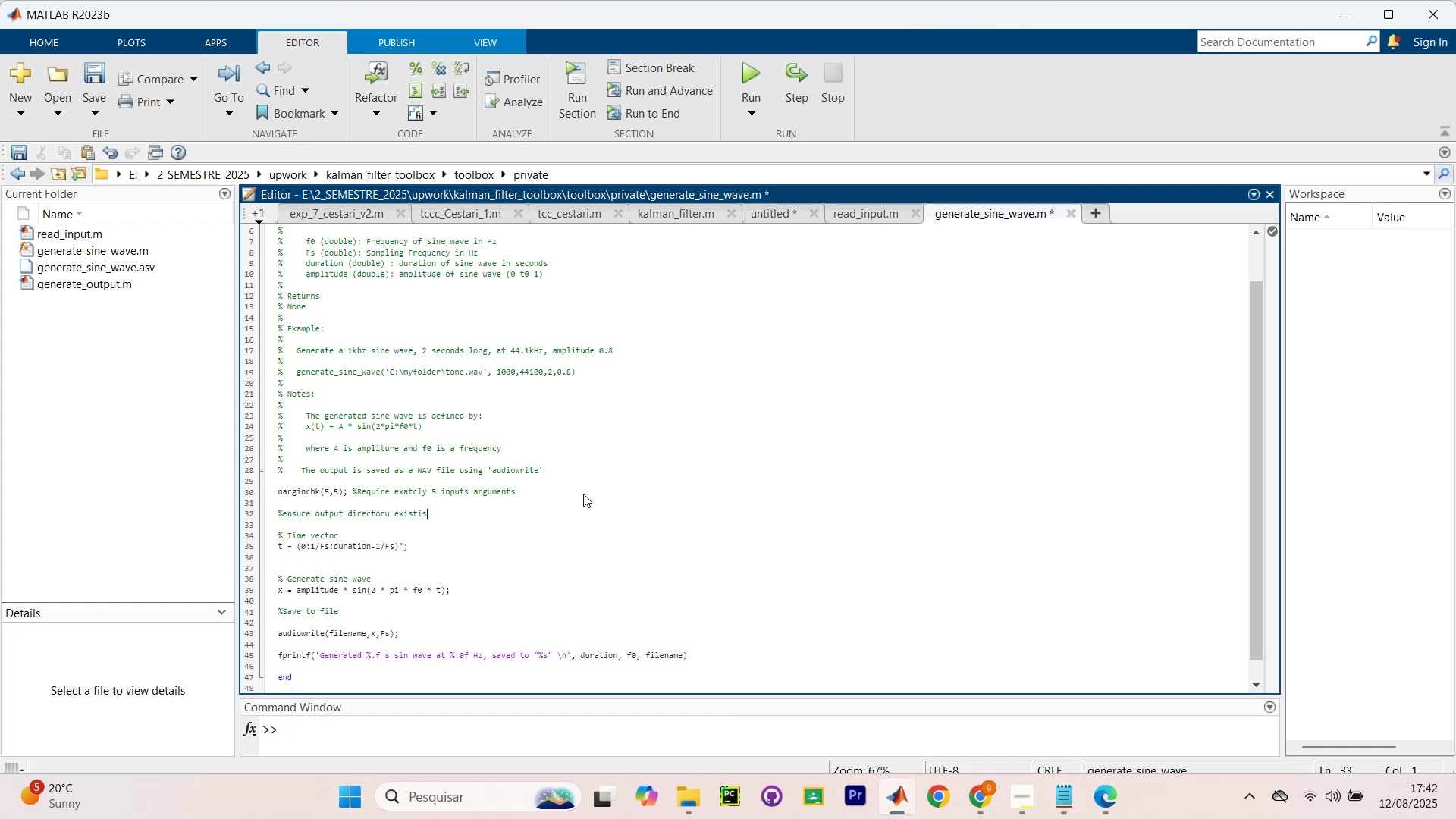 
key(Backspace)
 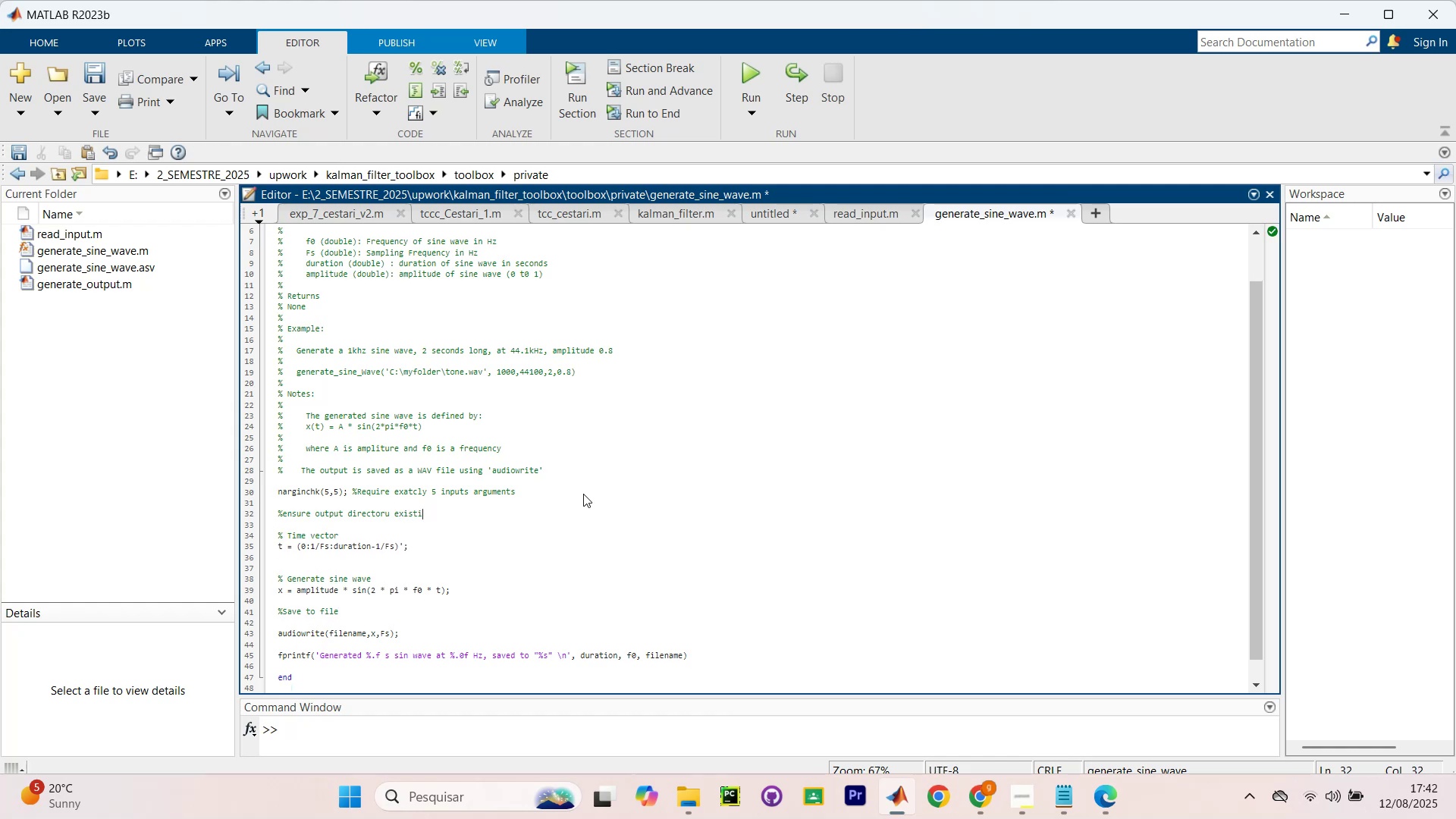 
key(Backspace)
 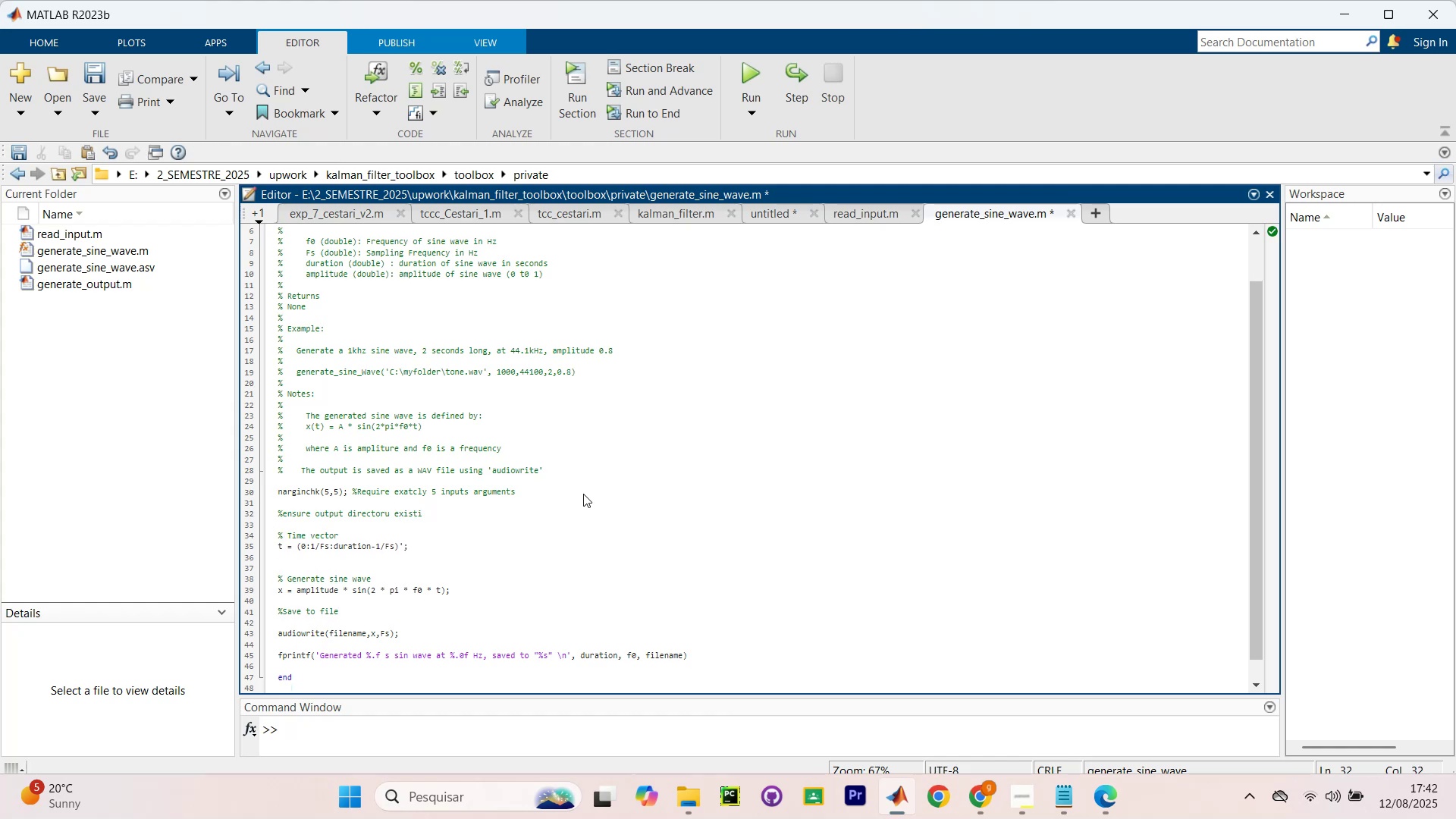 
key(S)
 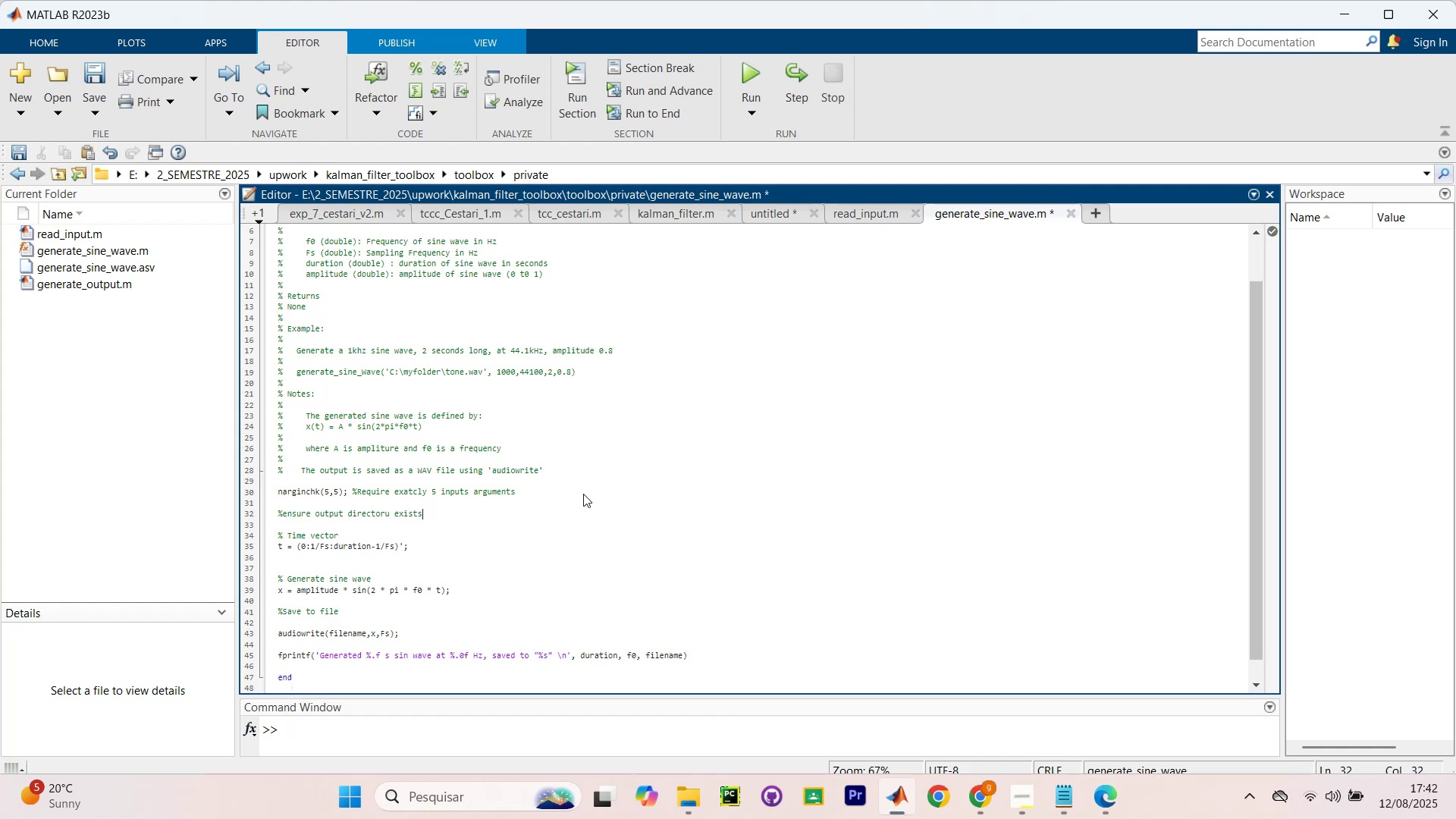 
key(Enter)
 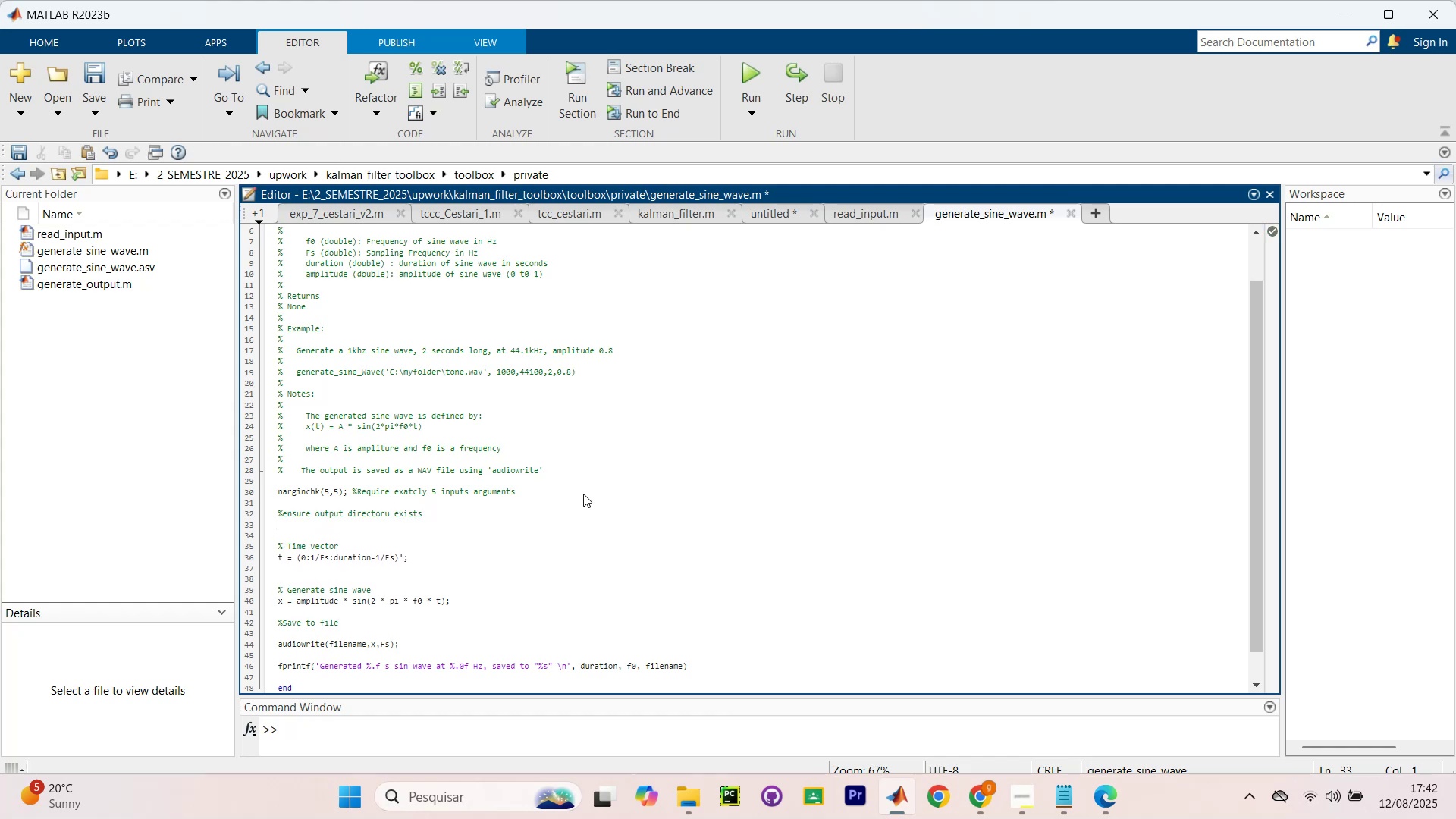 
key(Enter)
 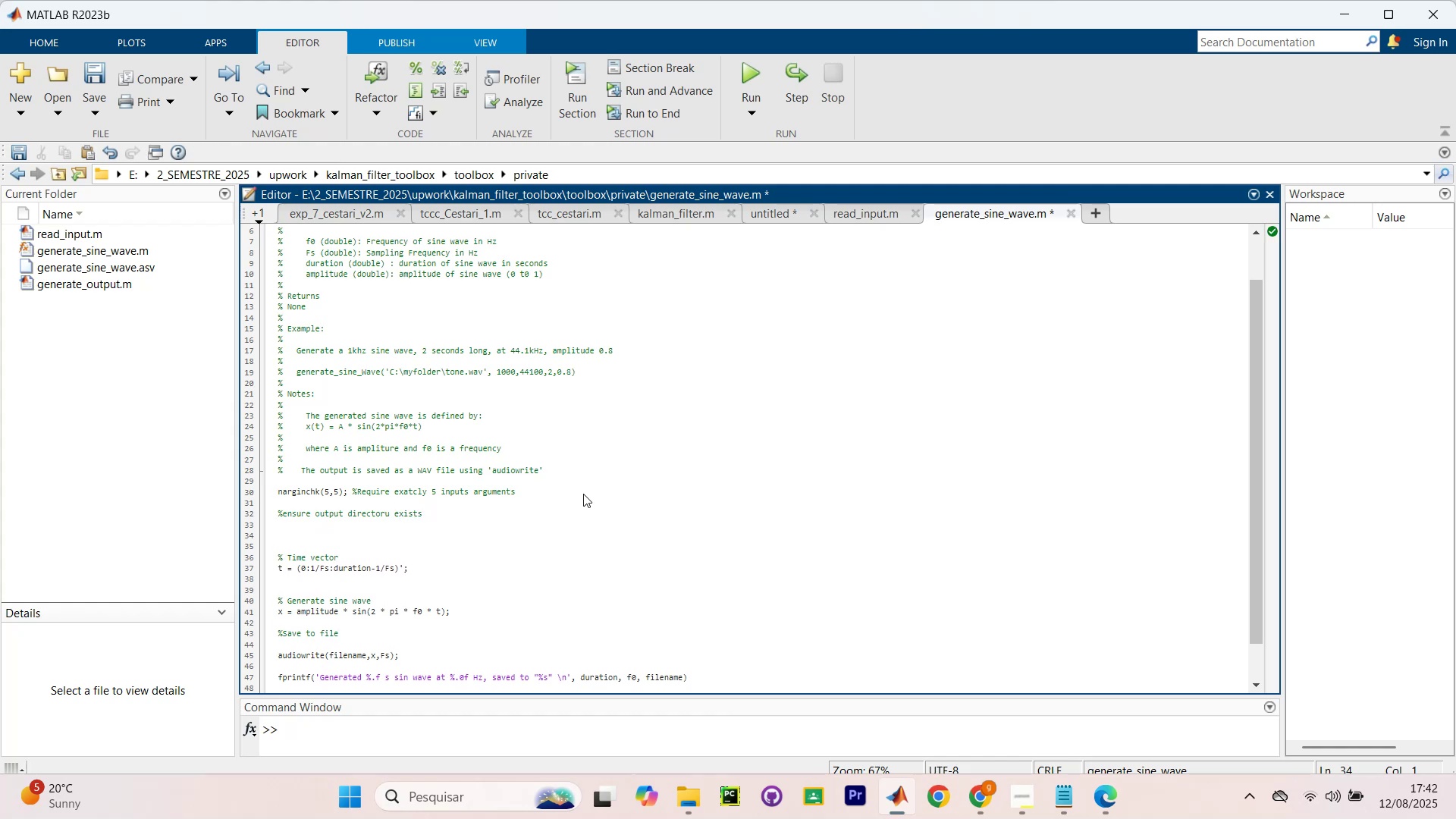 
type(]fole)
key(Backspace)
type(der, ', '\)
 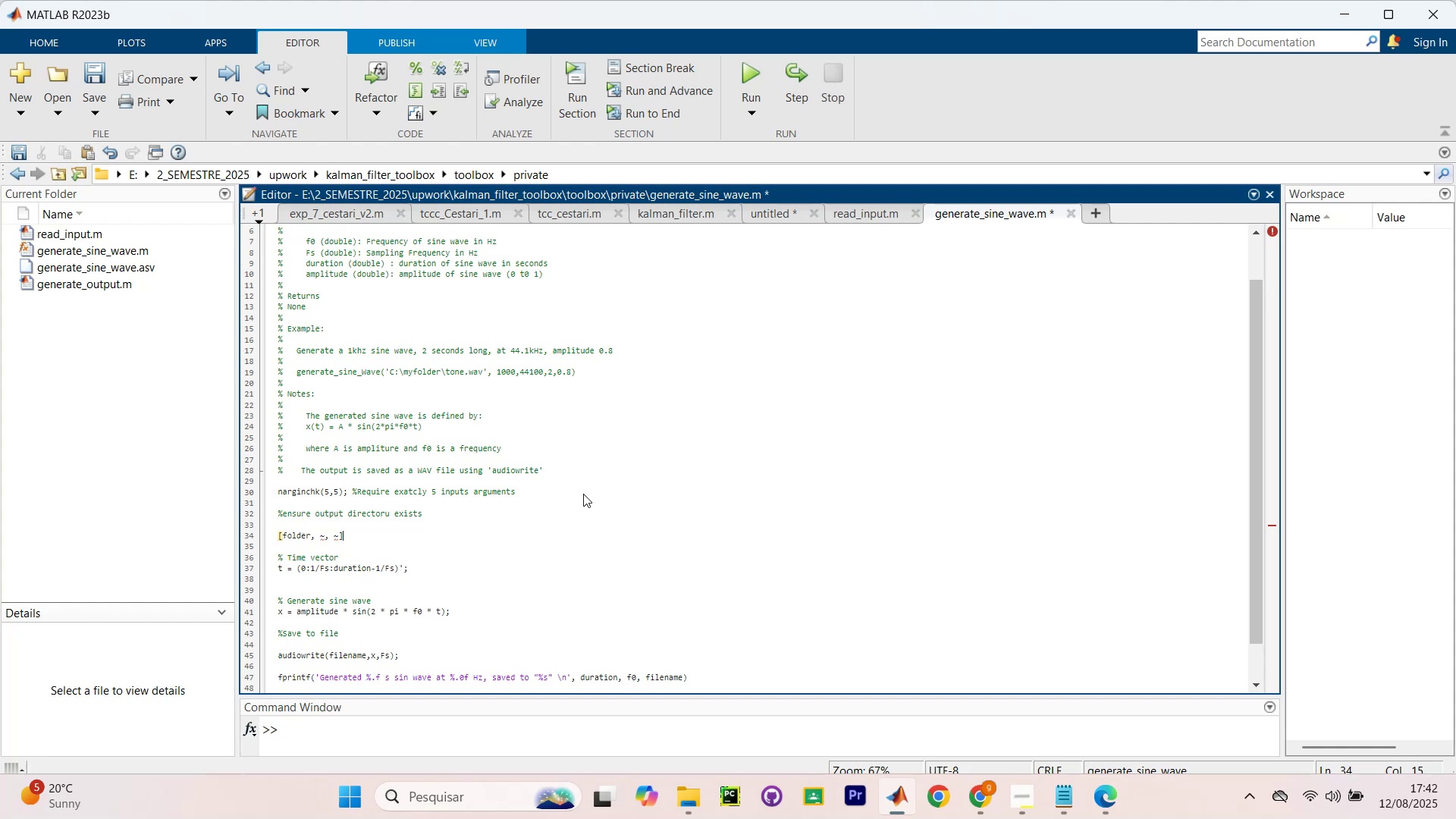 
type( = f)
key(Backspace)
type(i)
key(Backspace)
type(fileparts(fil)
 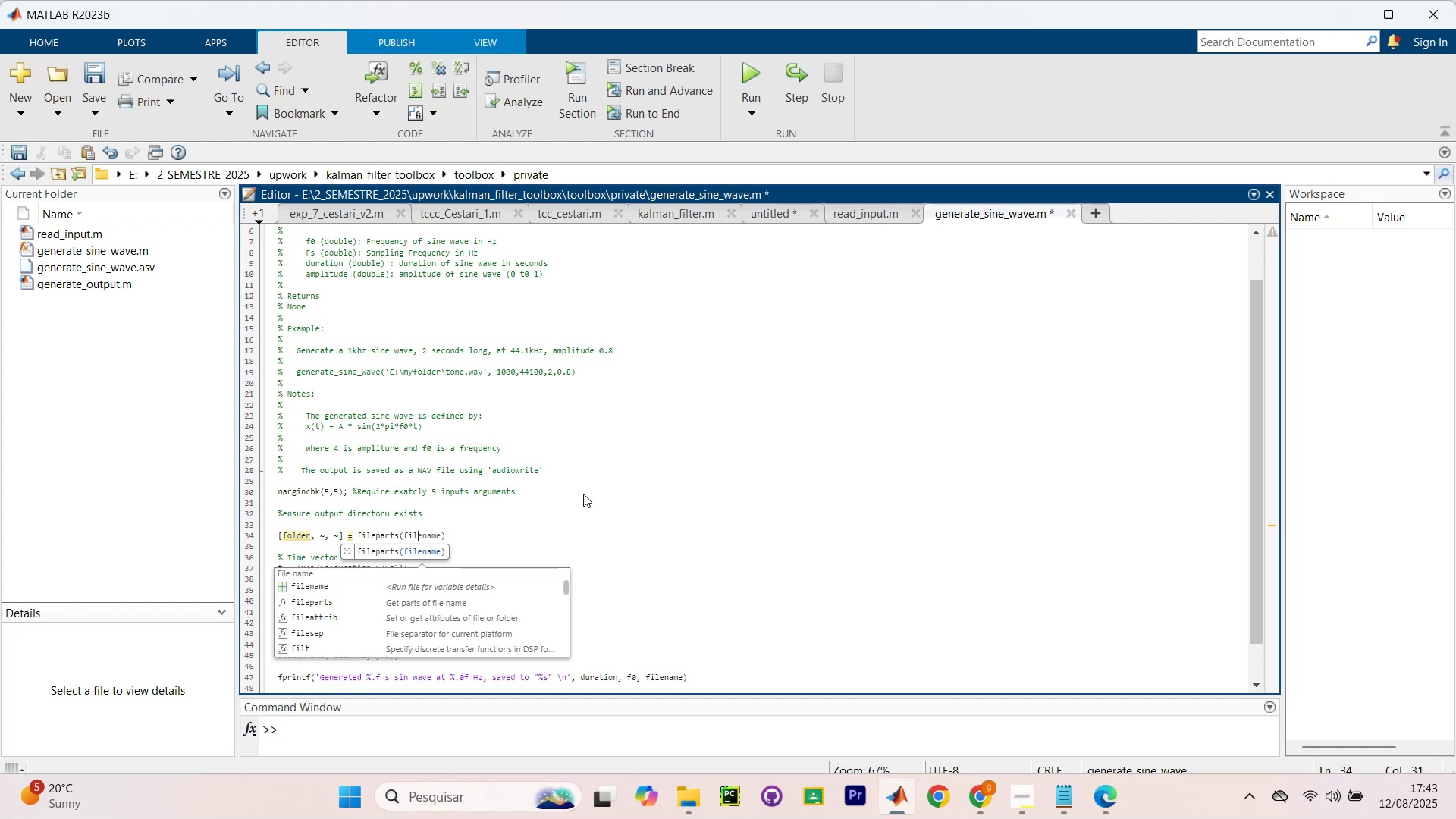 
key(ArrowRight)
 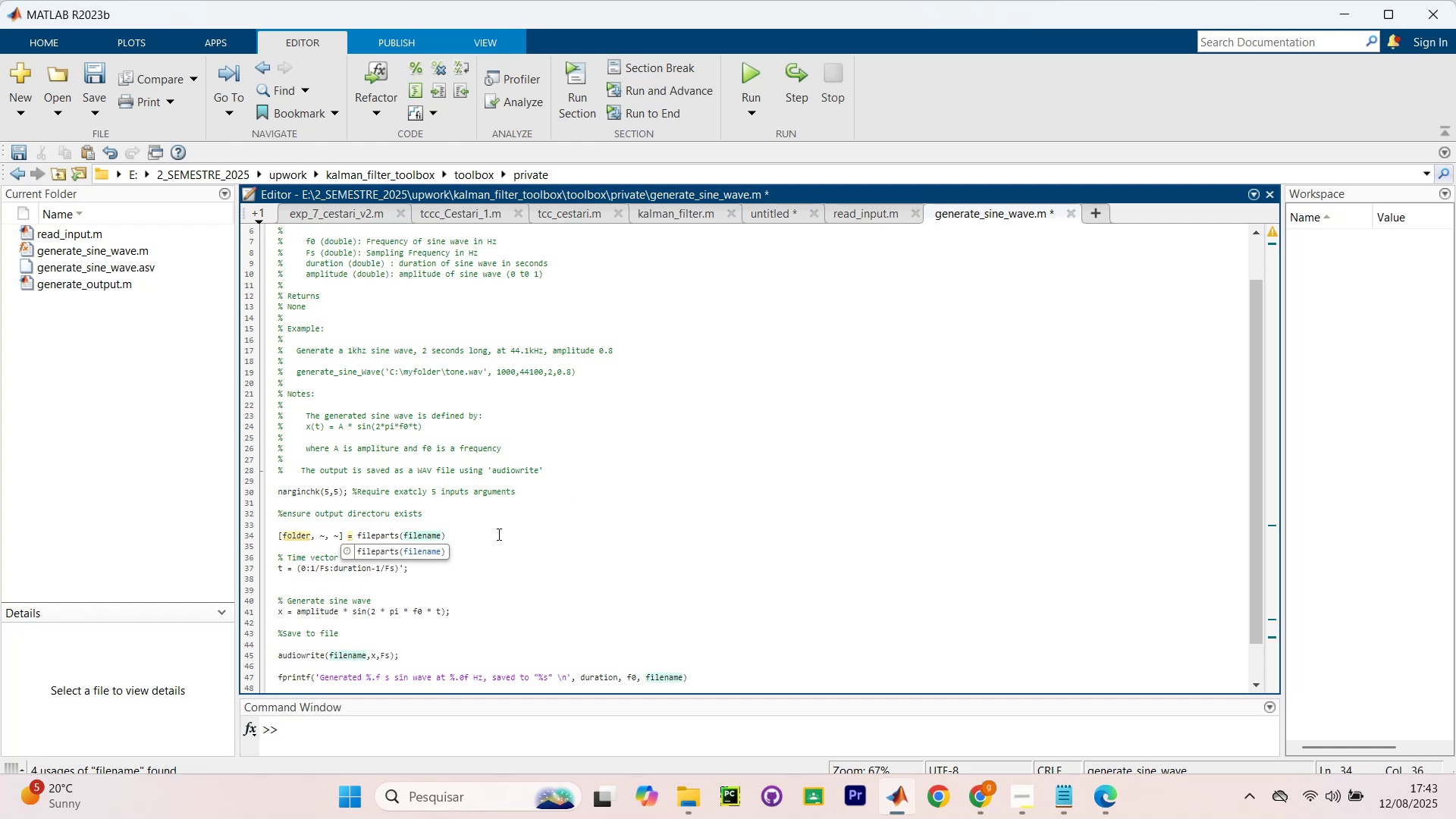 
left_click([497, 533])
 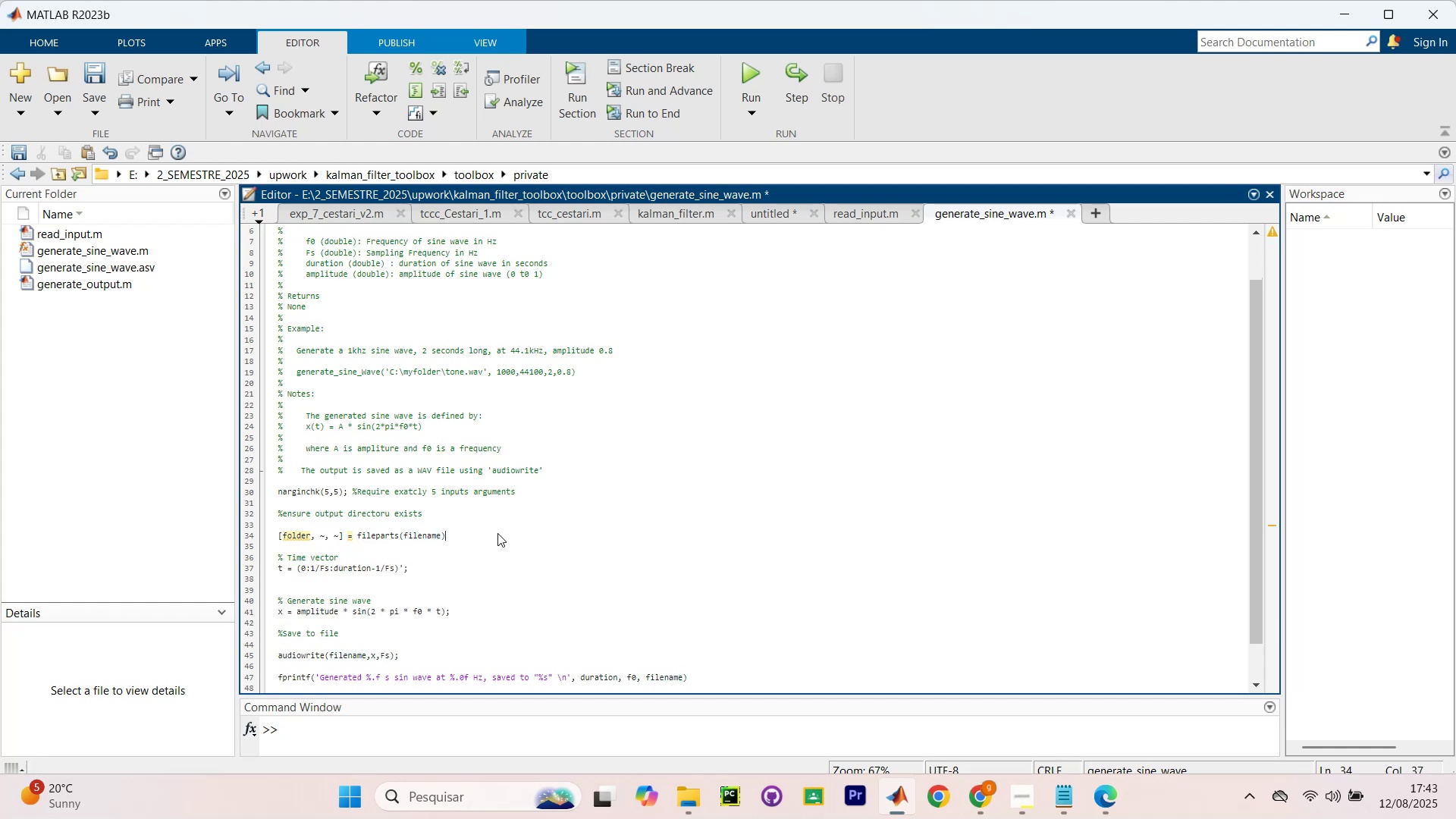 
key(Slash)
 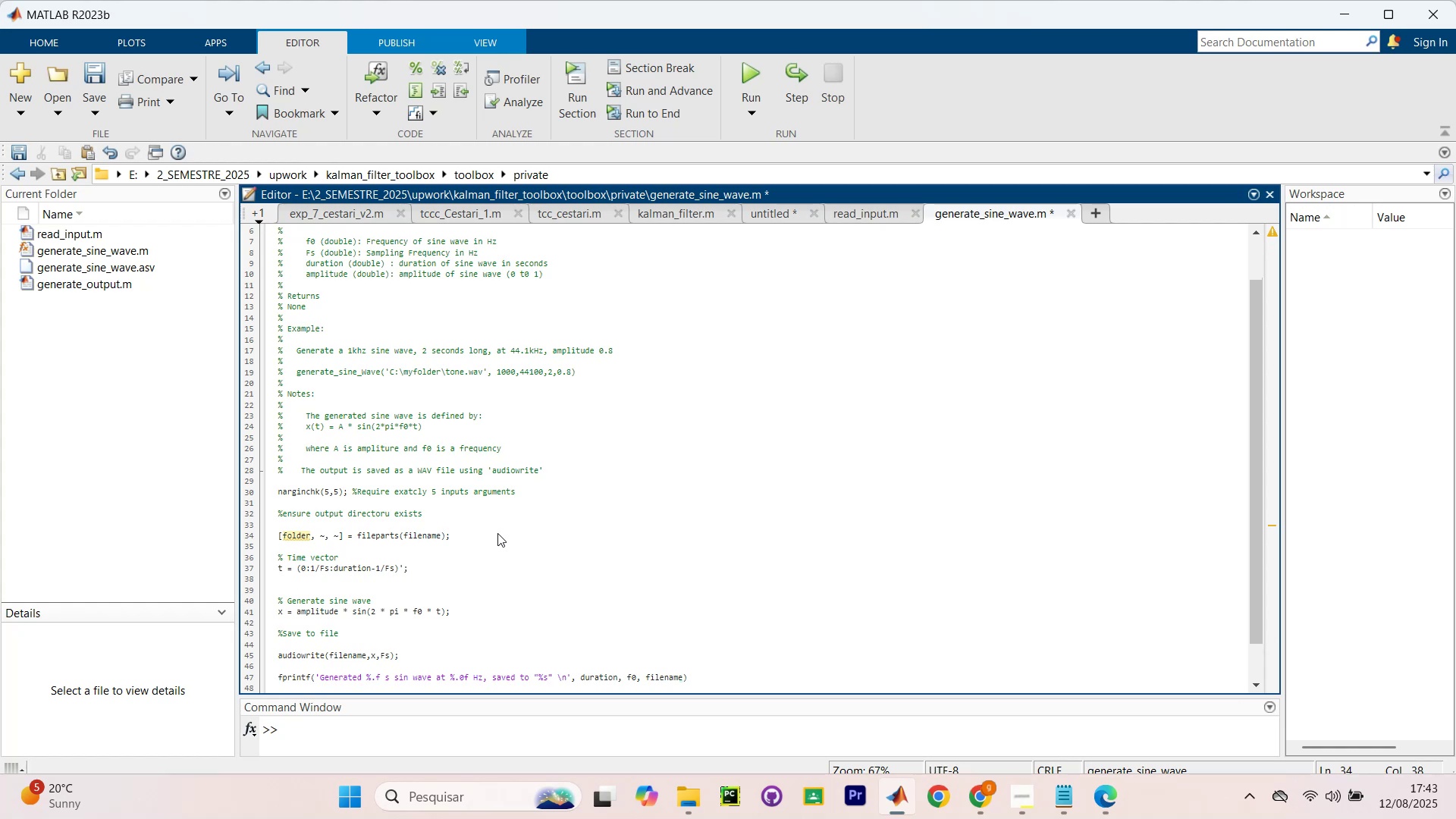 
key(Enter)
 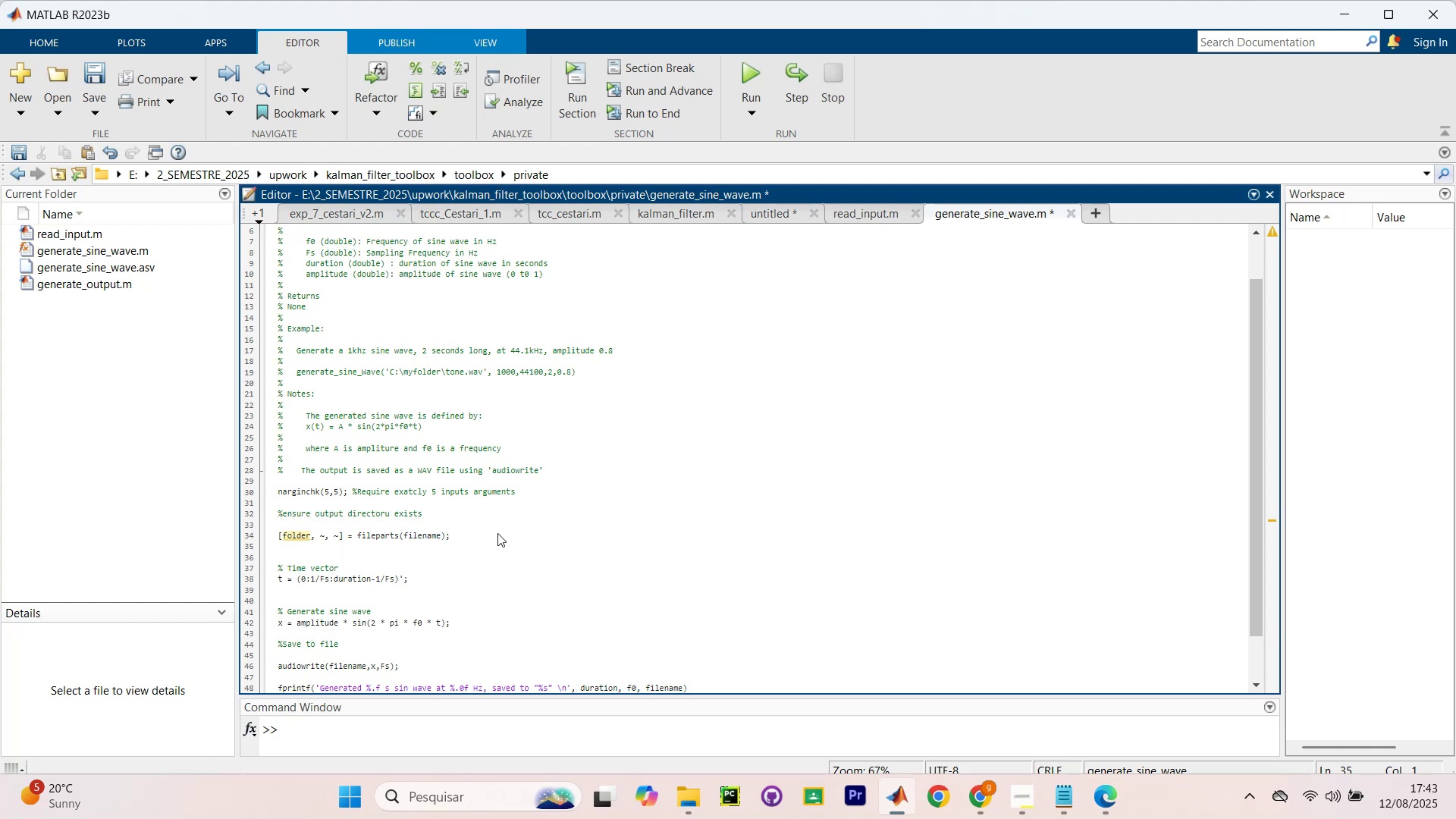 
type(if()
key(Backspace)
 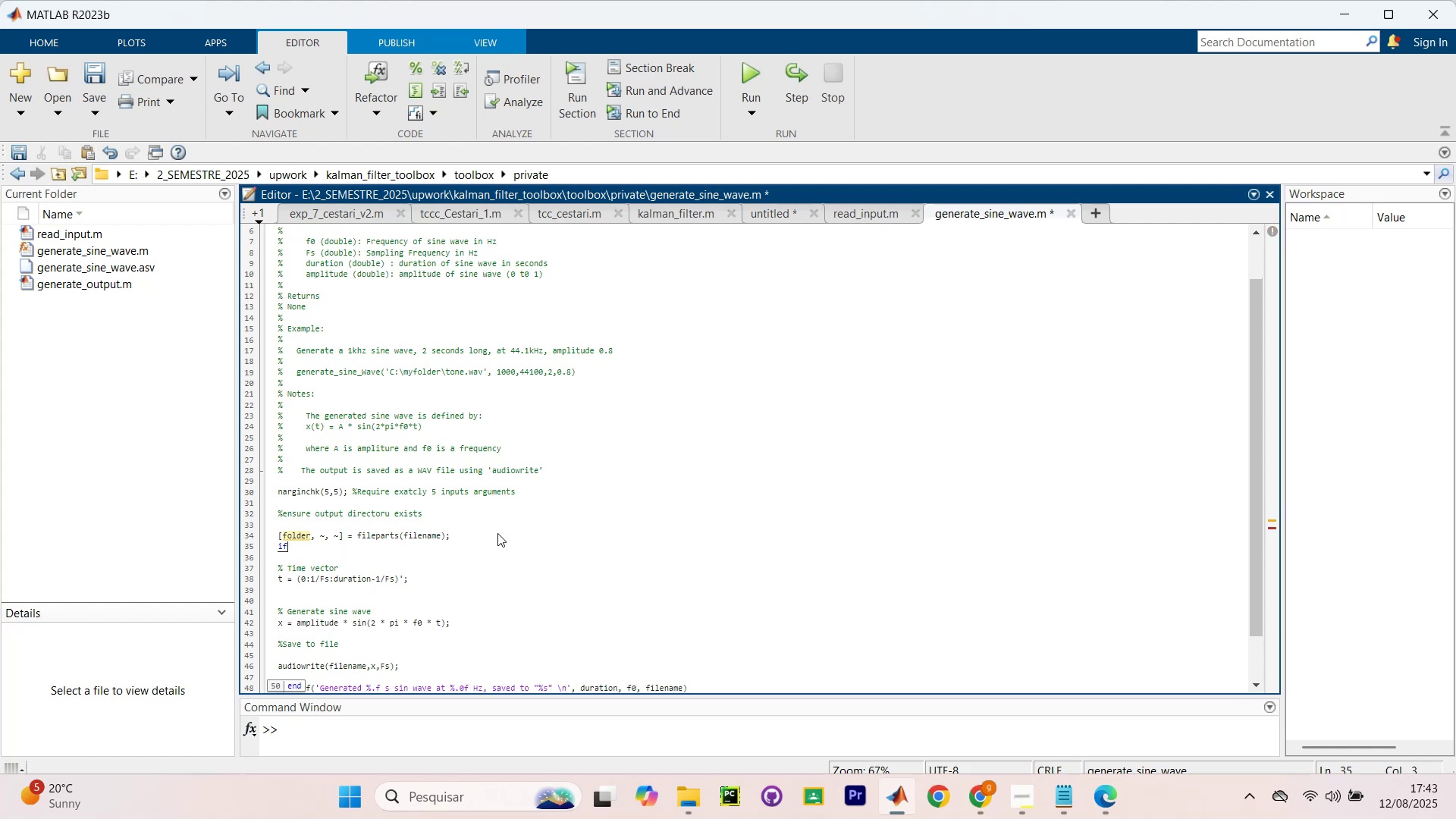 
wait(6.56)
 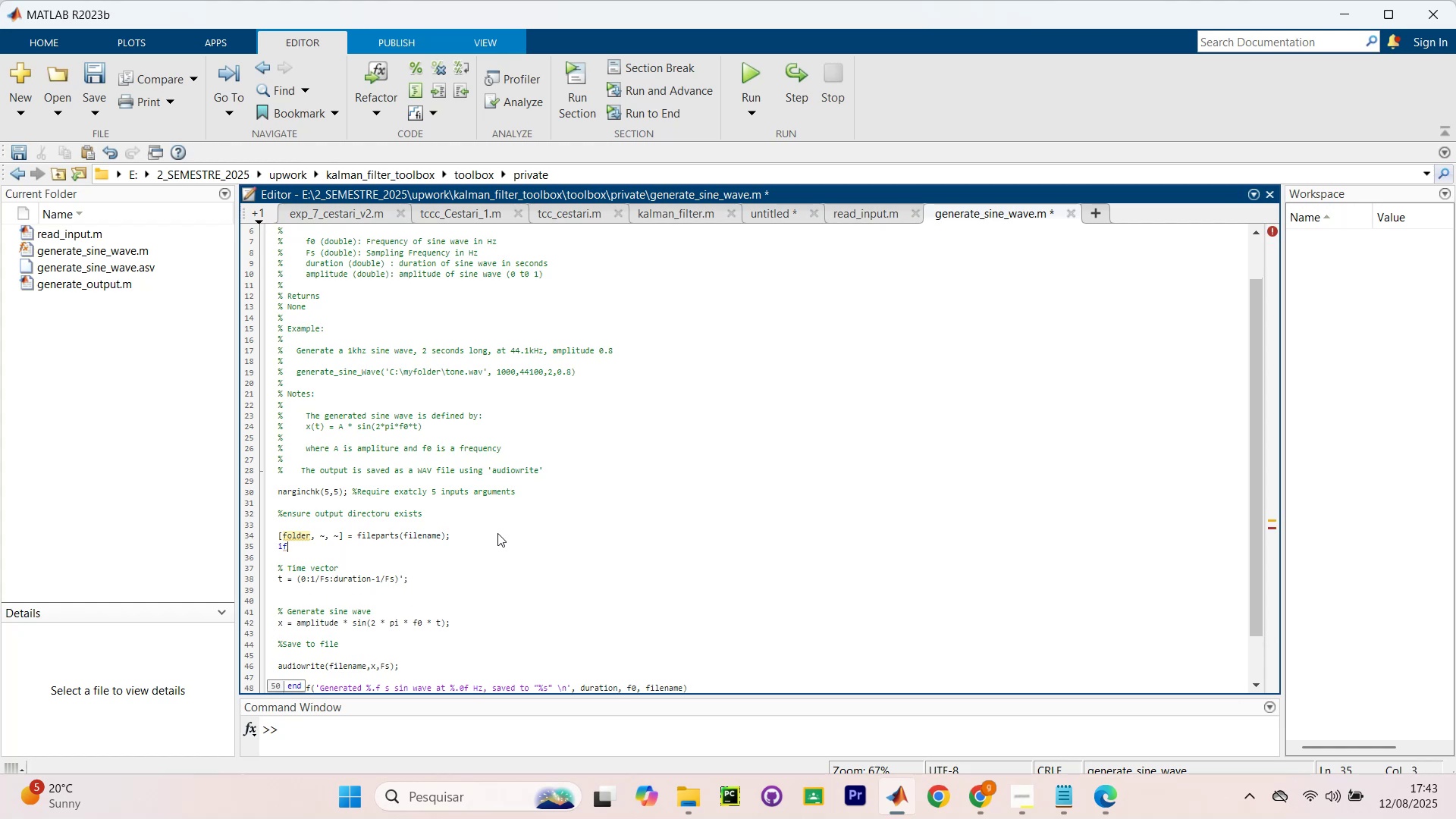 
key(Space)
 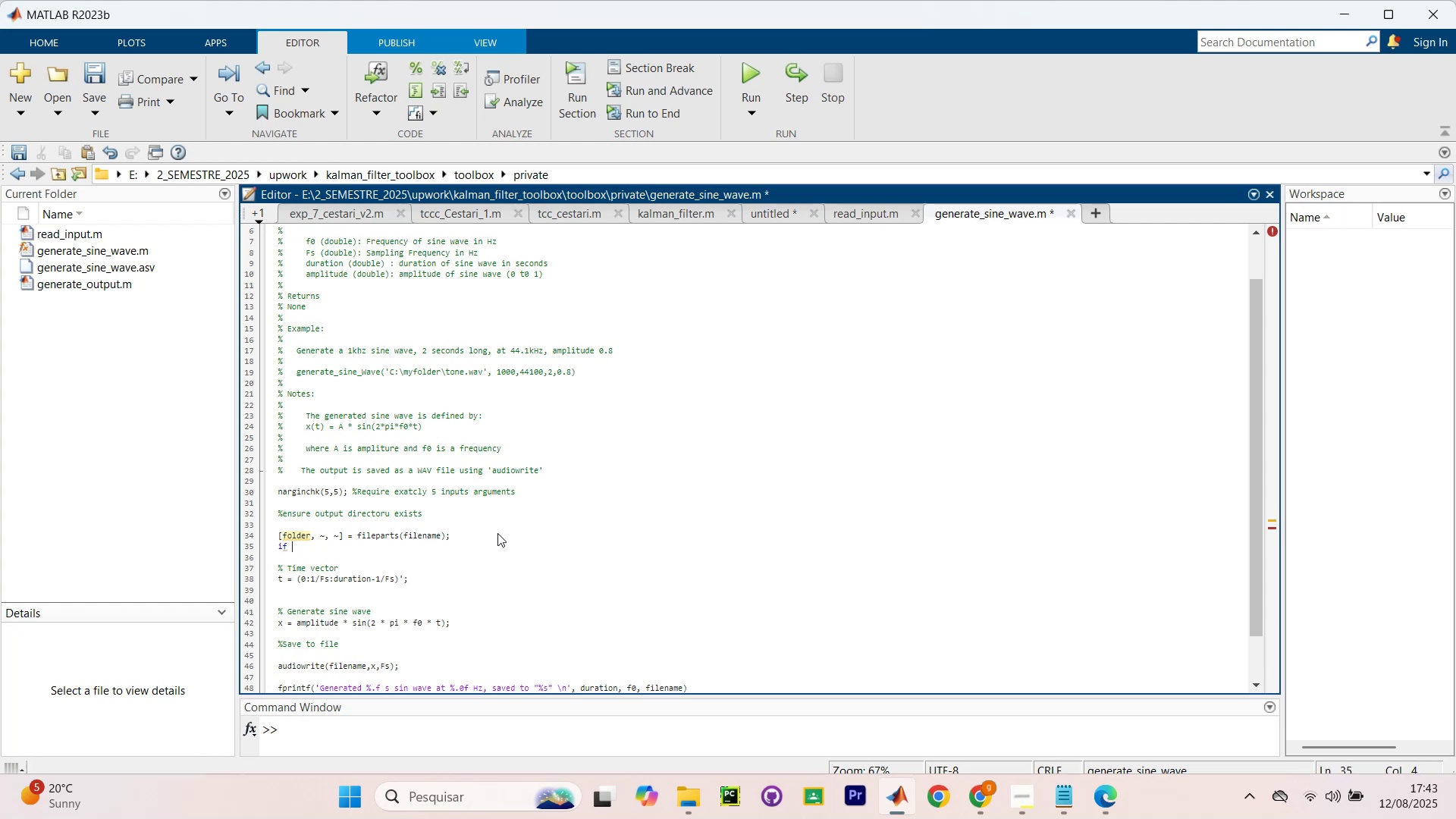 
wait(5.62)
 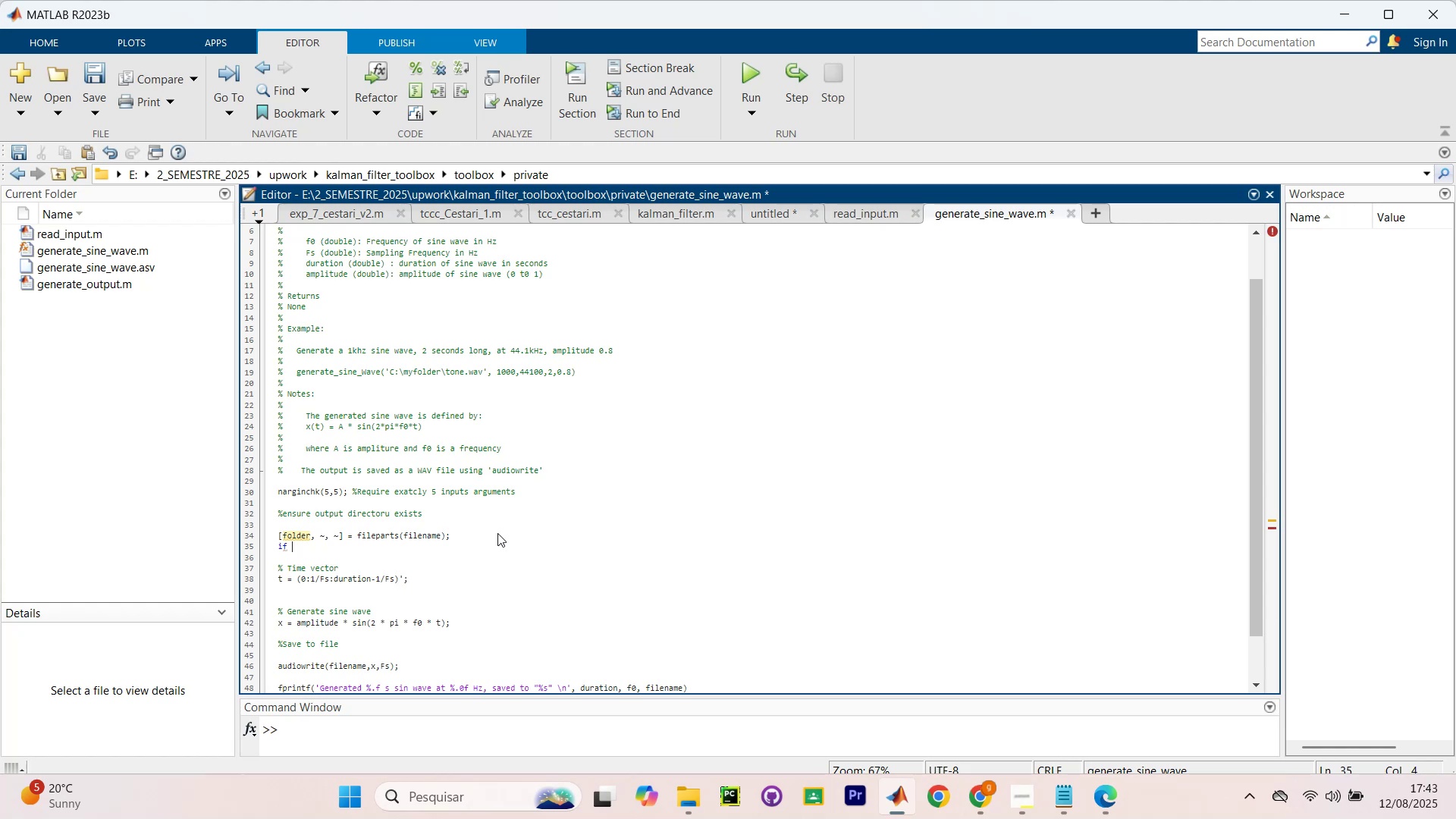 
key(Quote)
 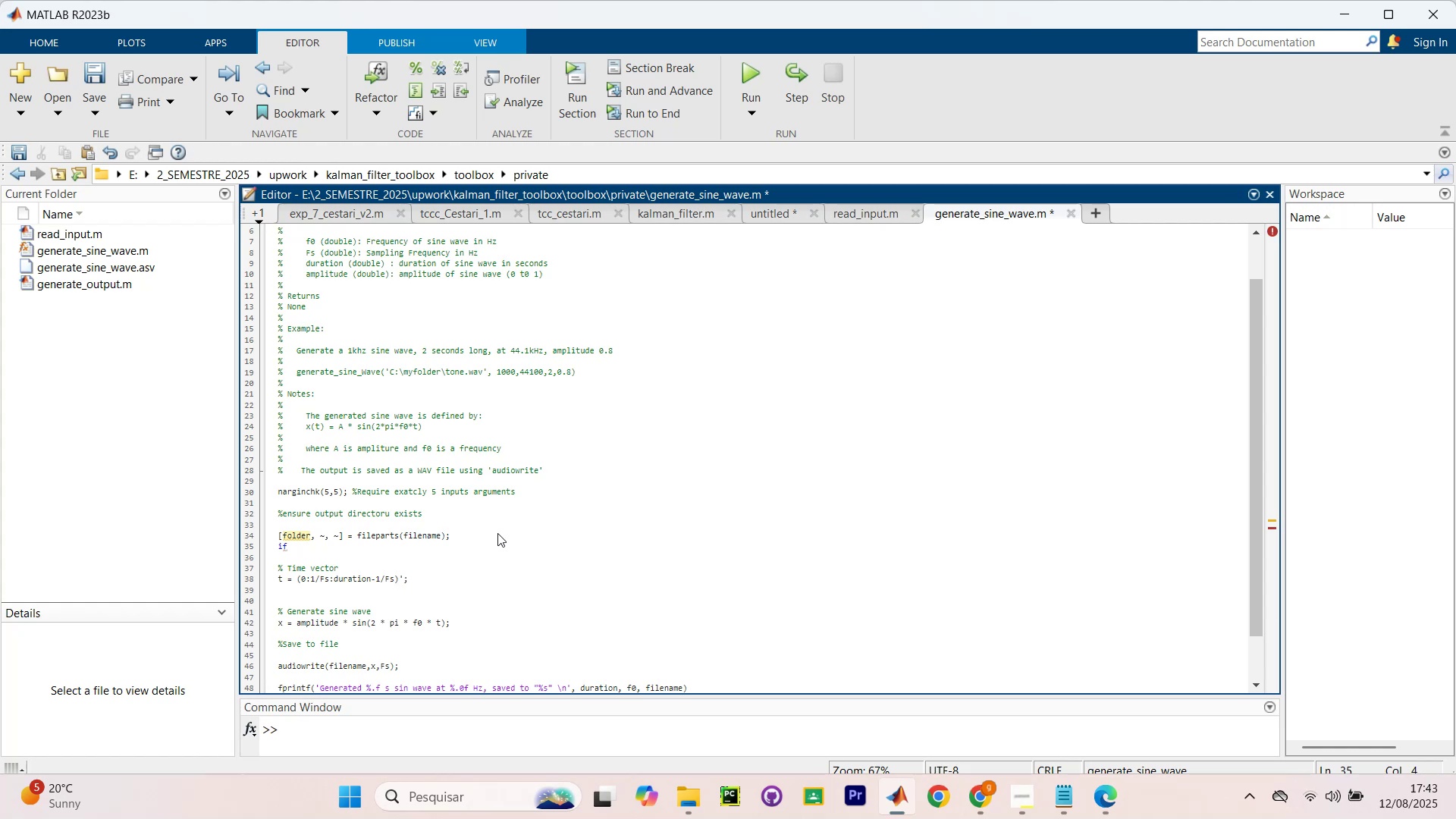 
key(Space)
 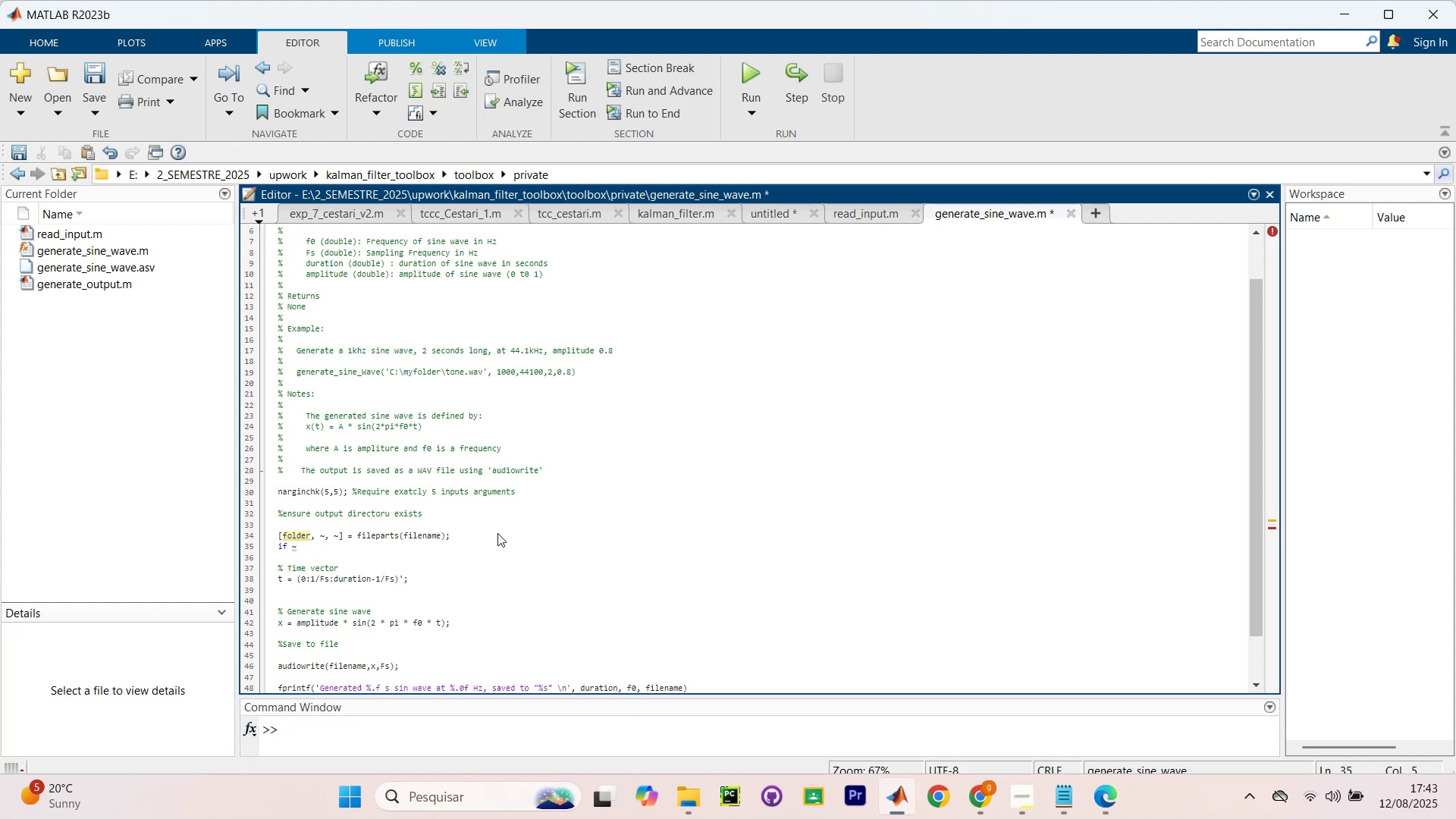 
type(isen)
 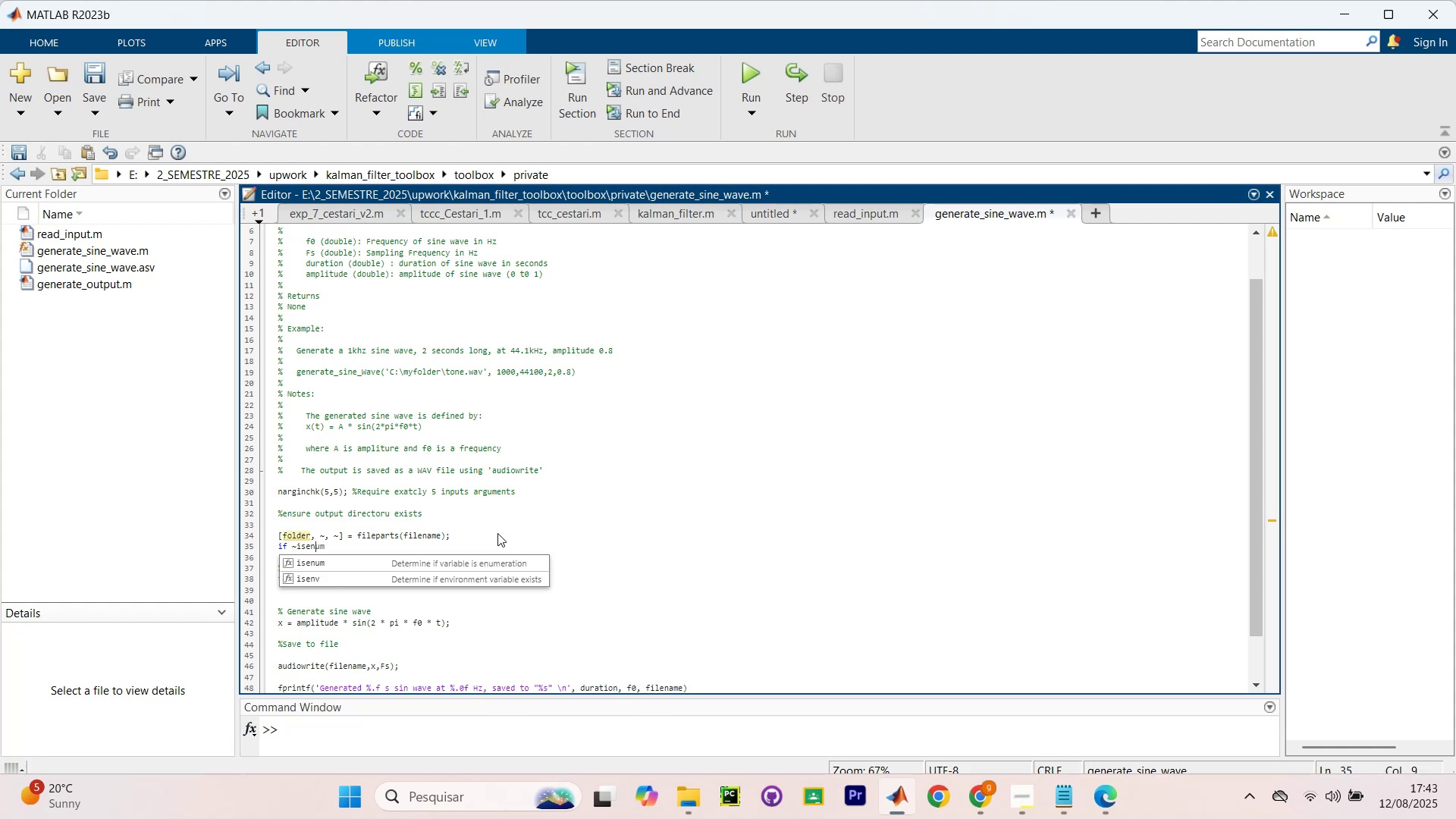 
wait(8.05)
 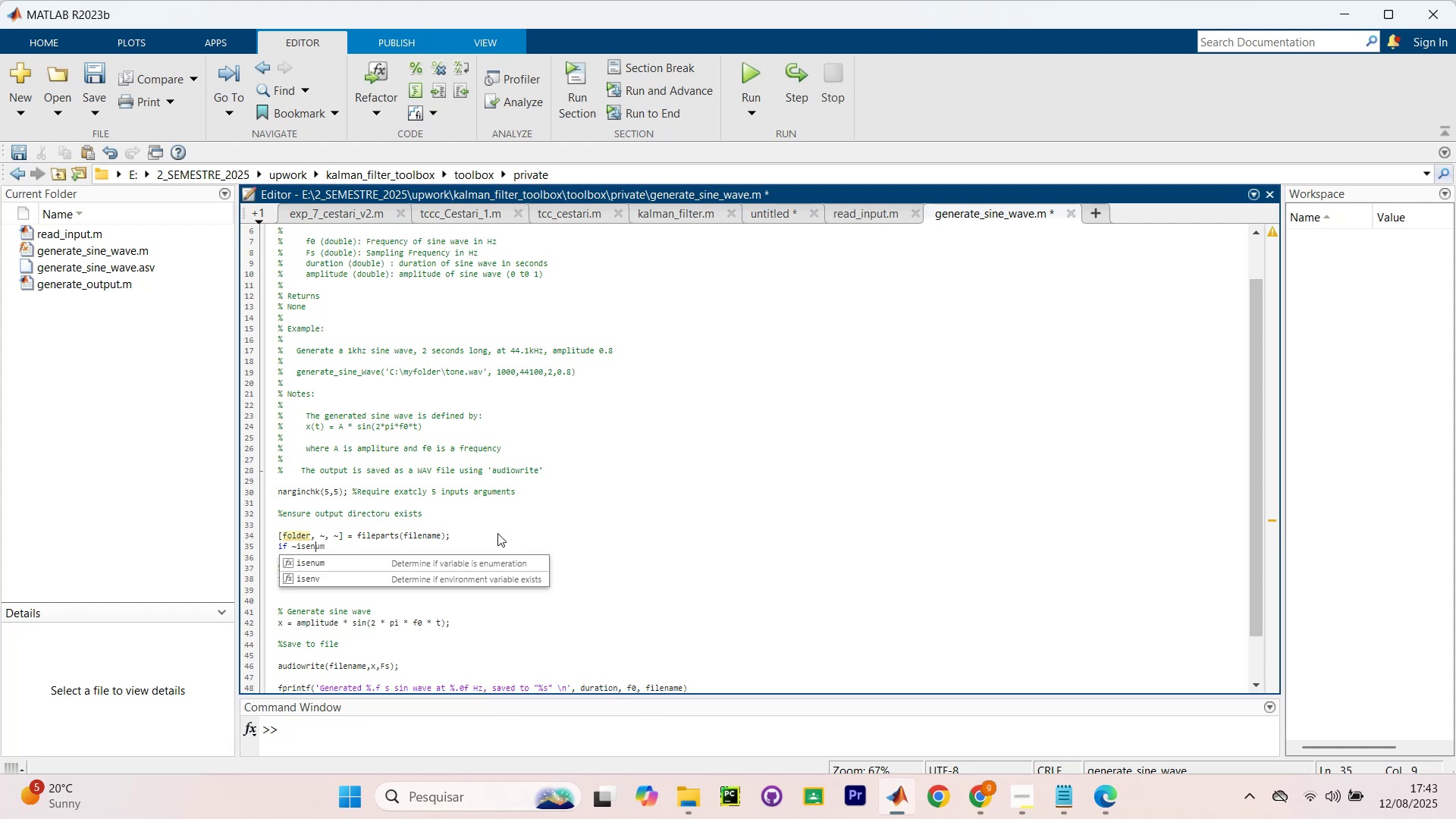 
key(Backspace)
type(mpty)
 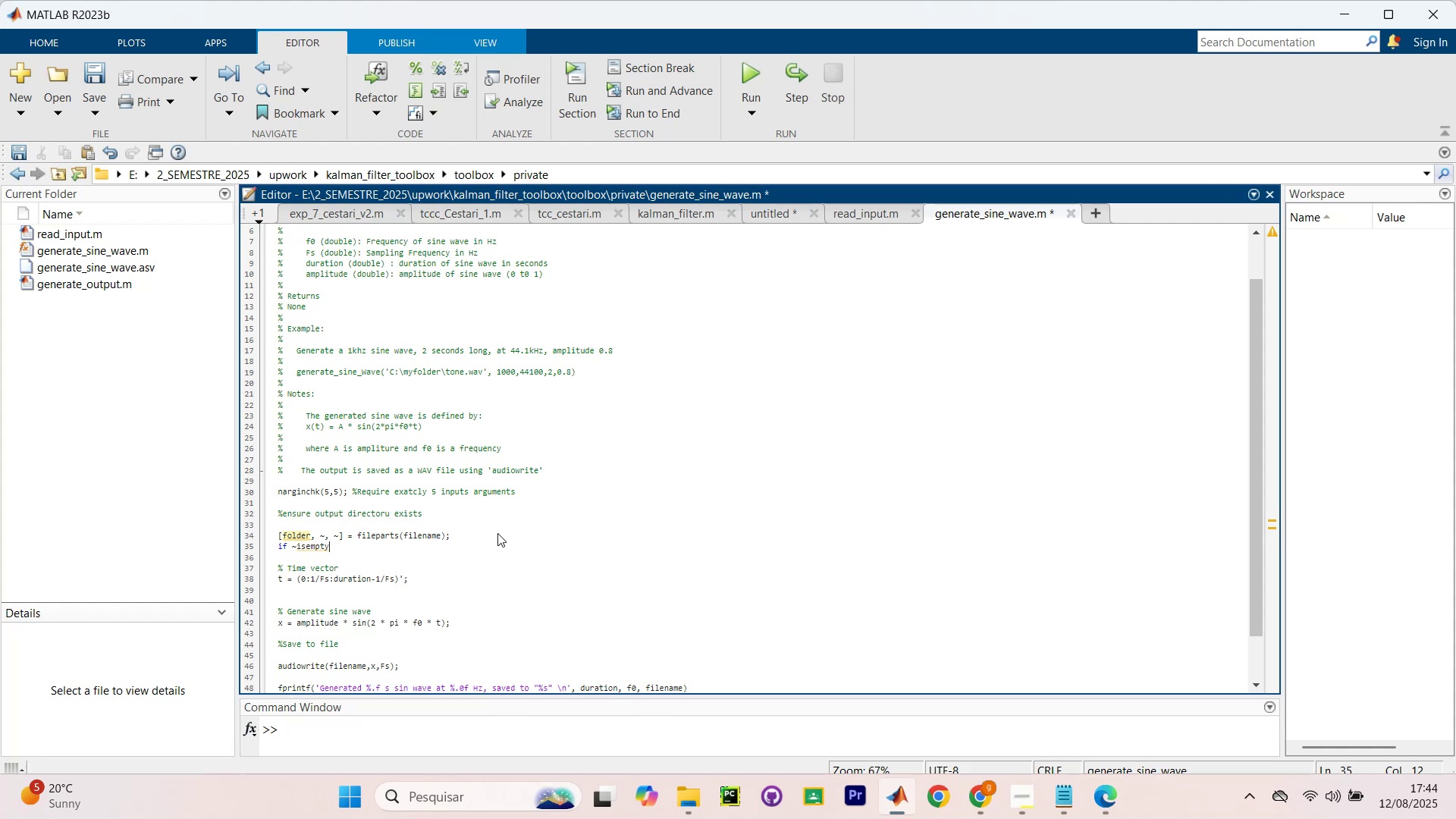 
wait(22.53)
 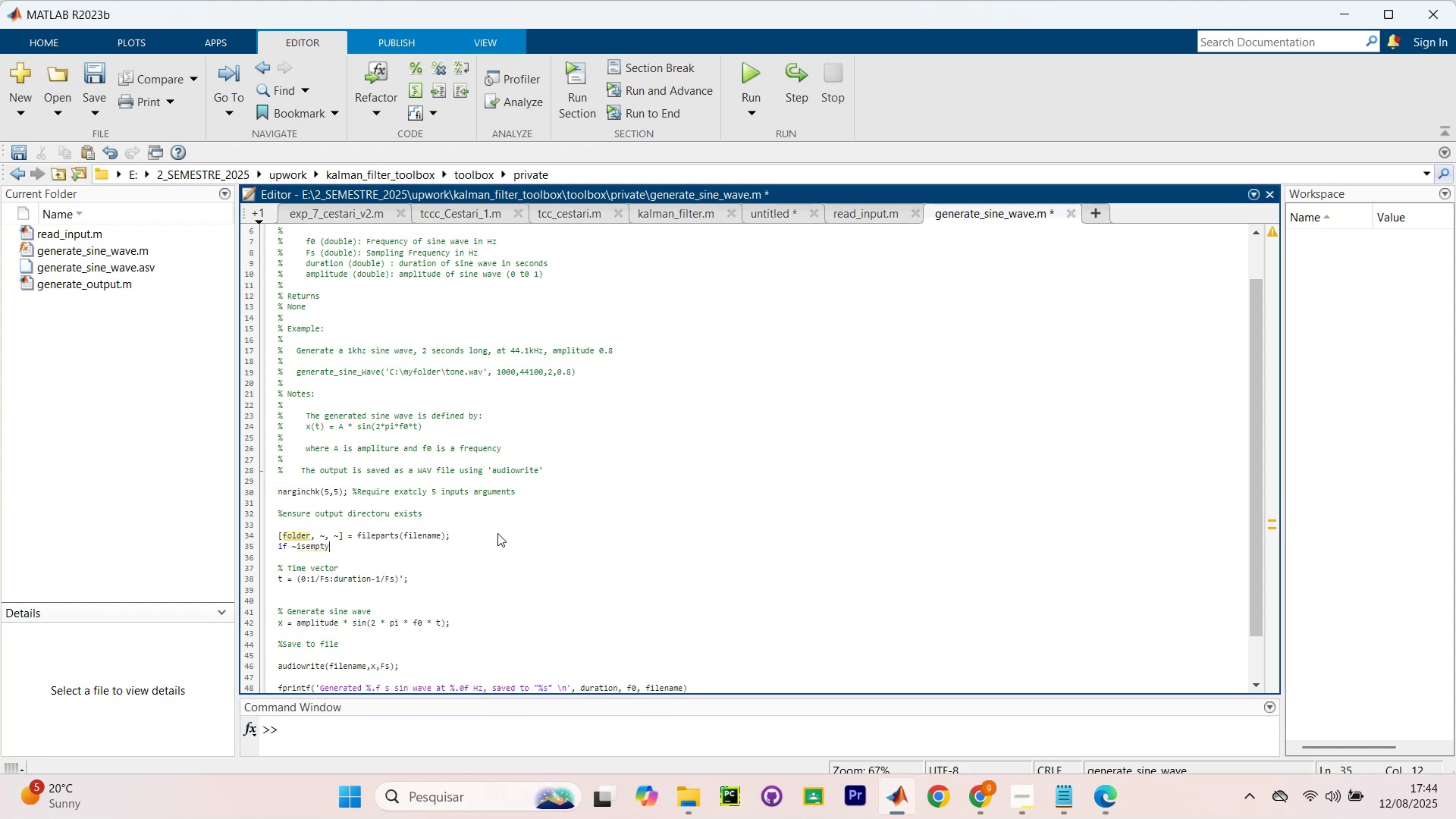 
type((folder)
 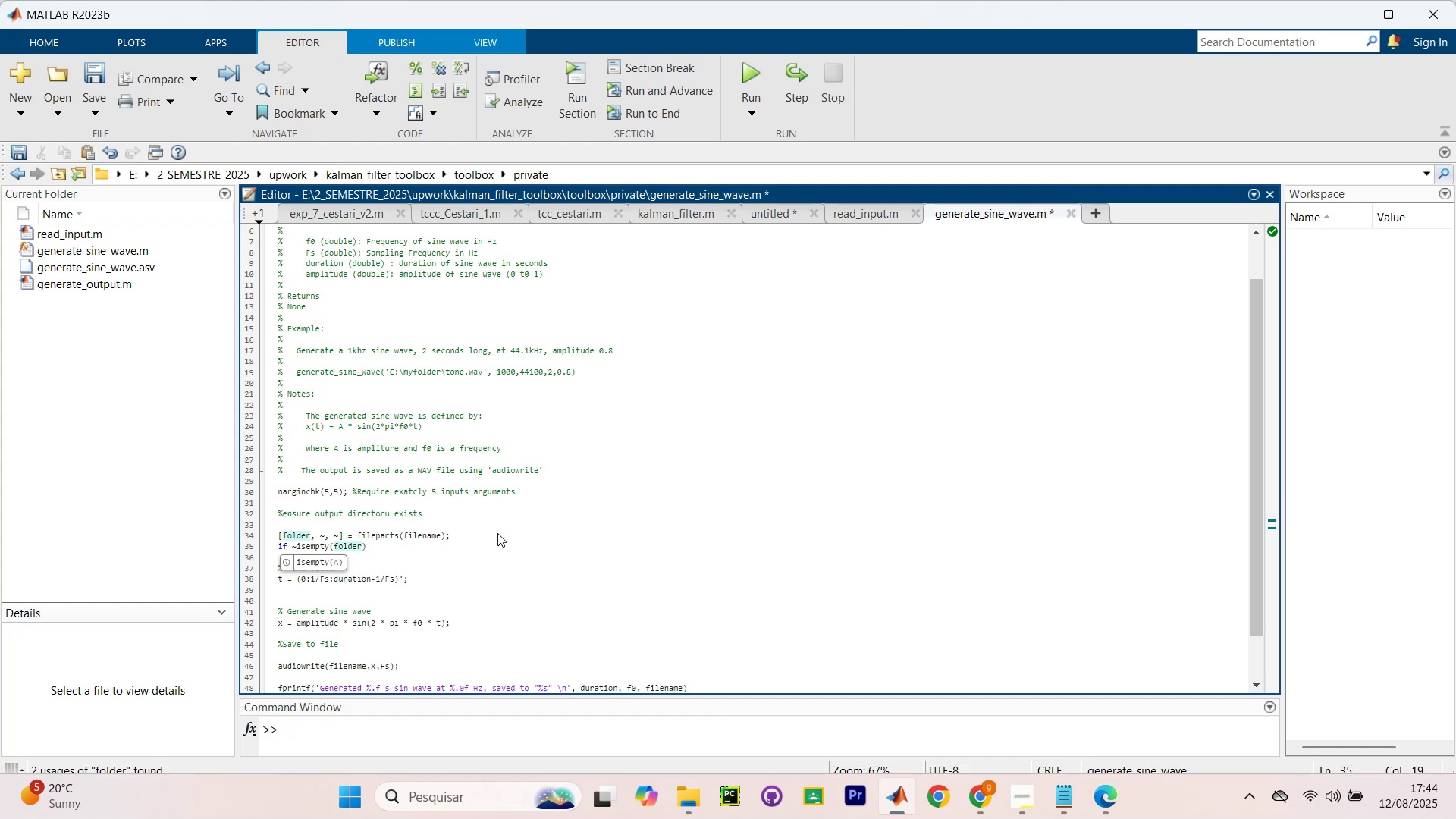 
key(ArrowRight)
 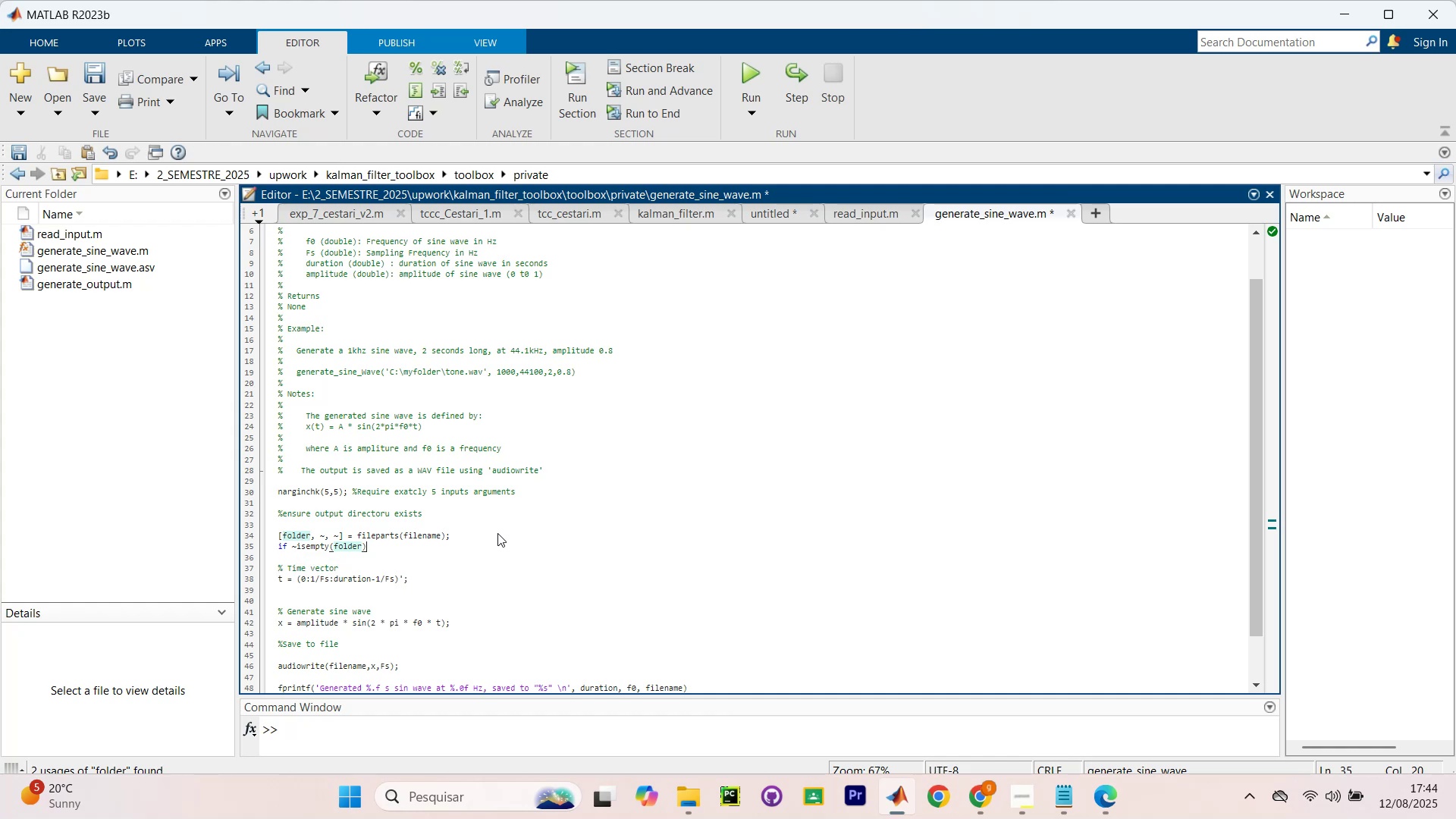 
type( && -exist(folder, `dir)
 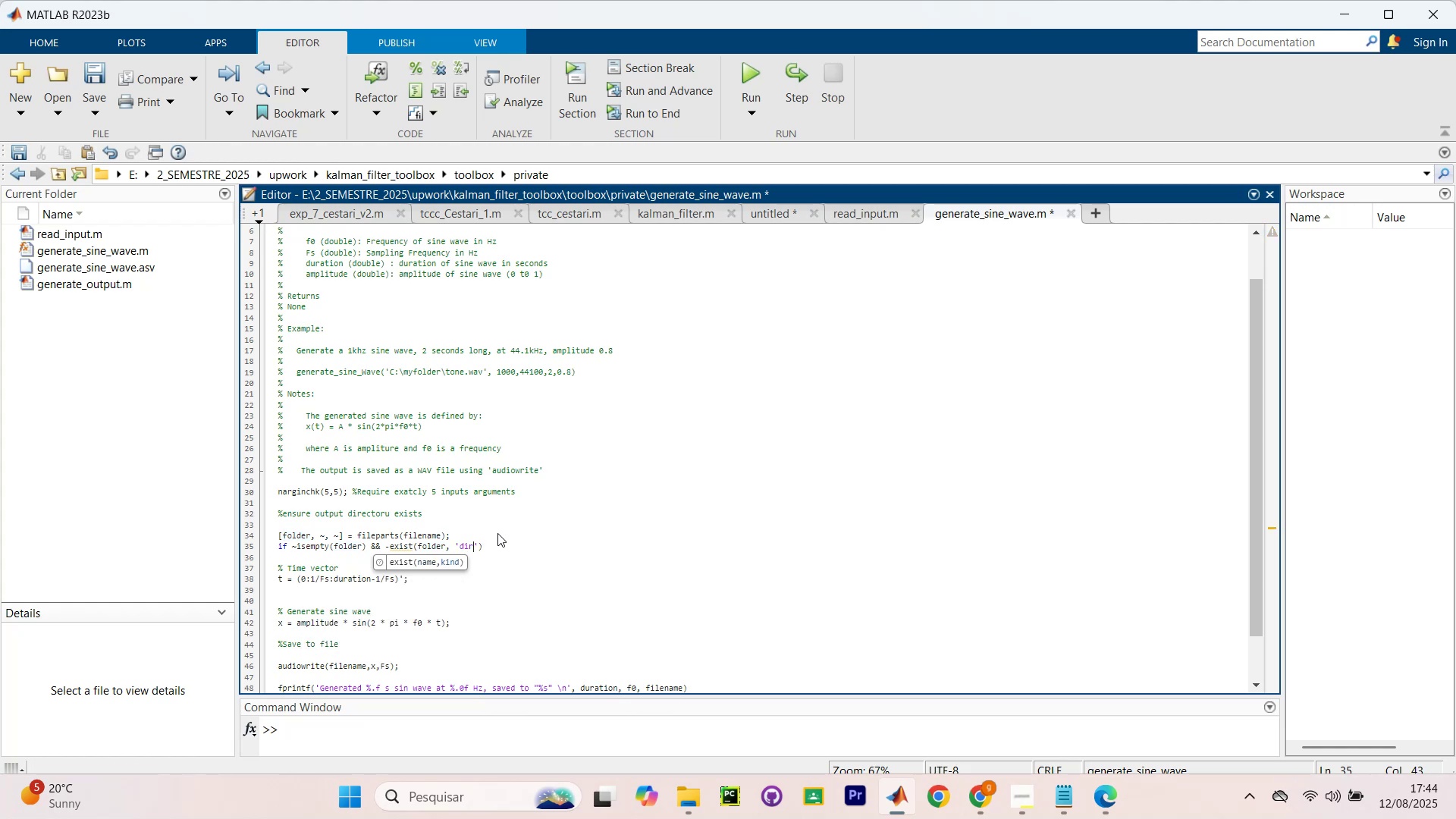 
key(ArrowRight)
 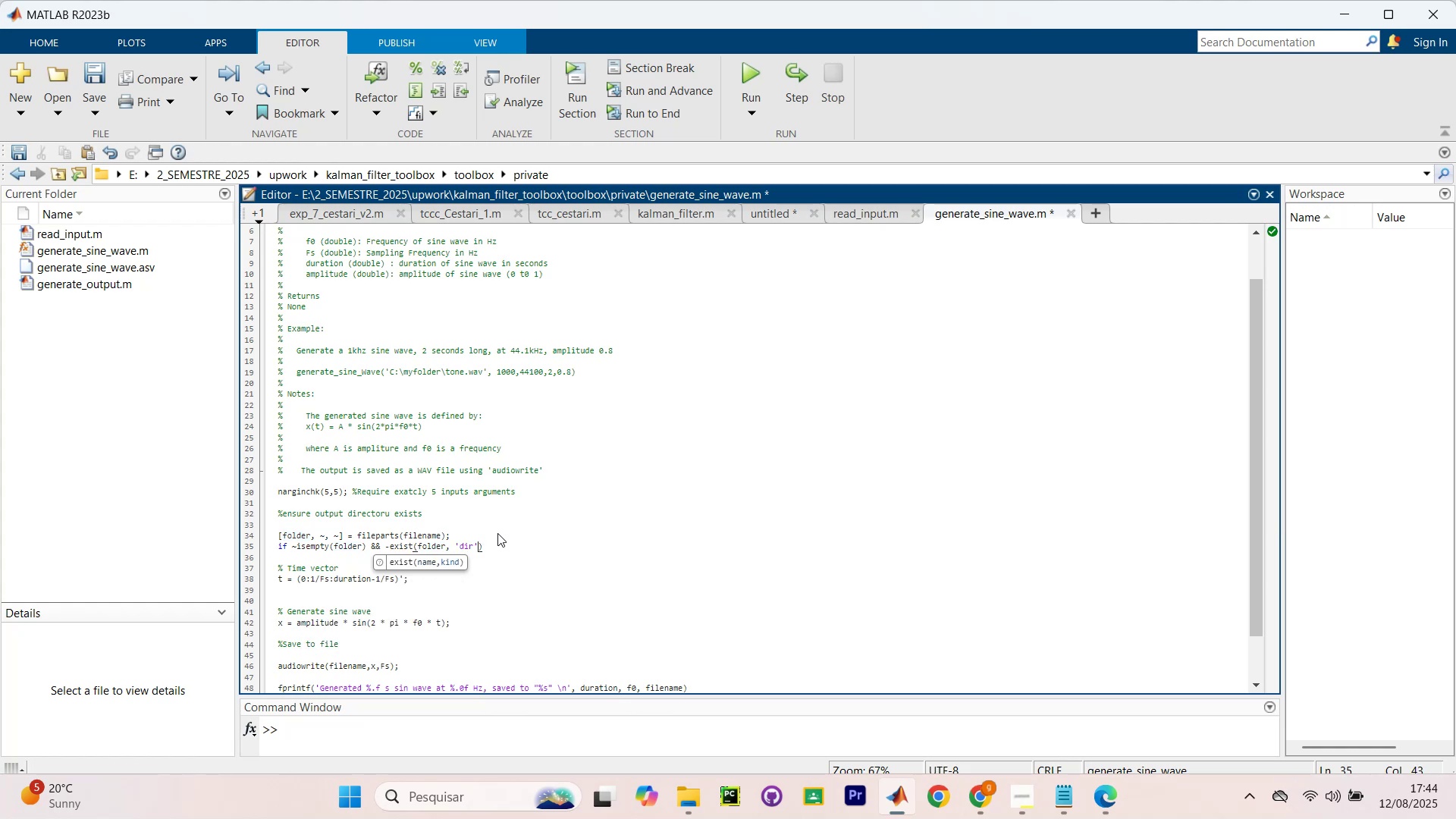 
key(ArrowRight)
 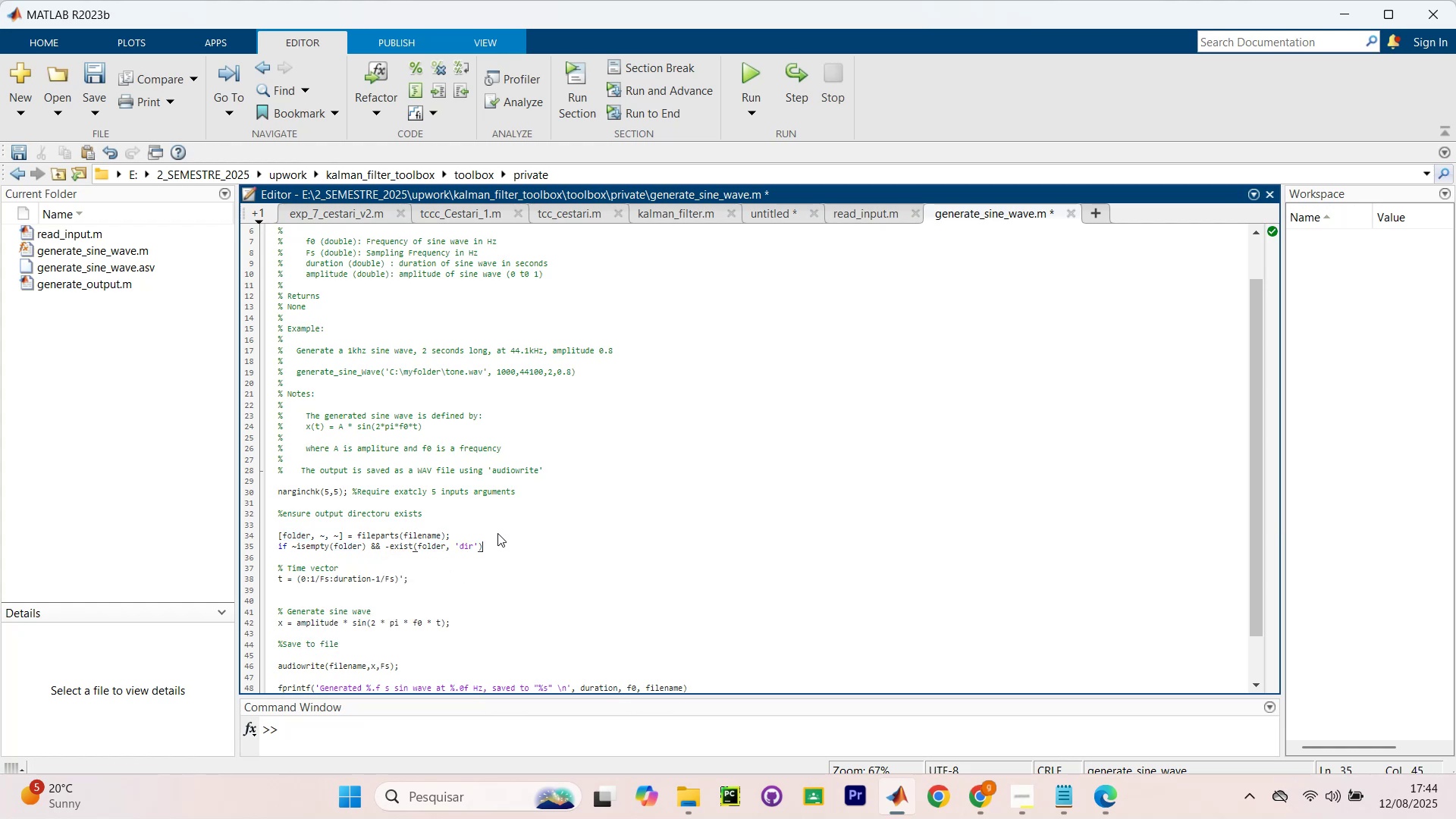 
key(Enter)
 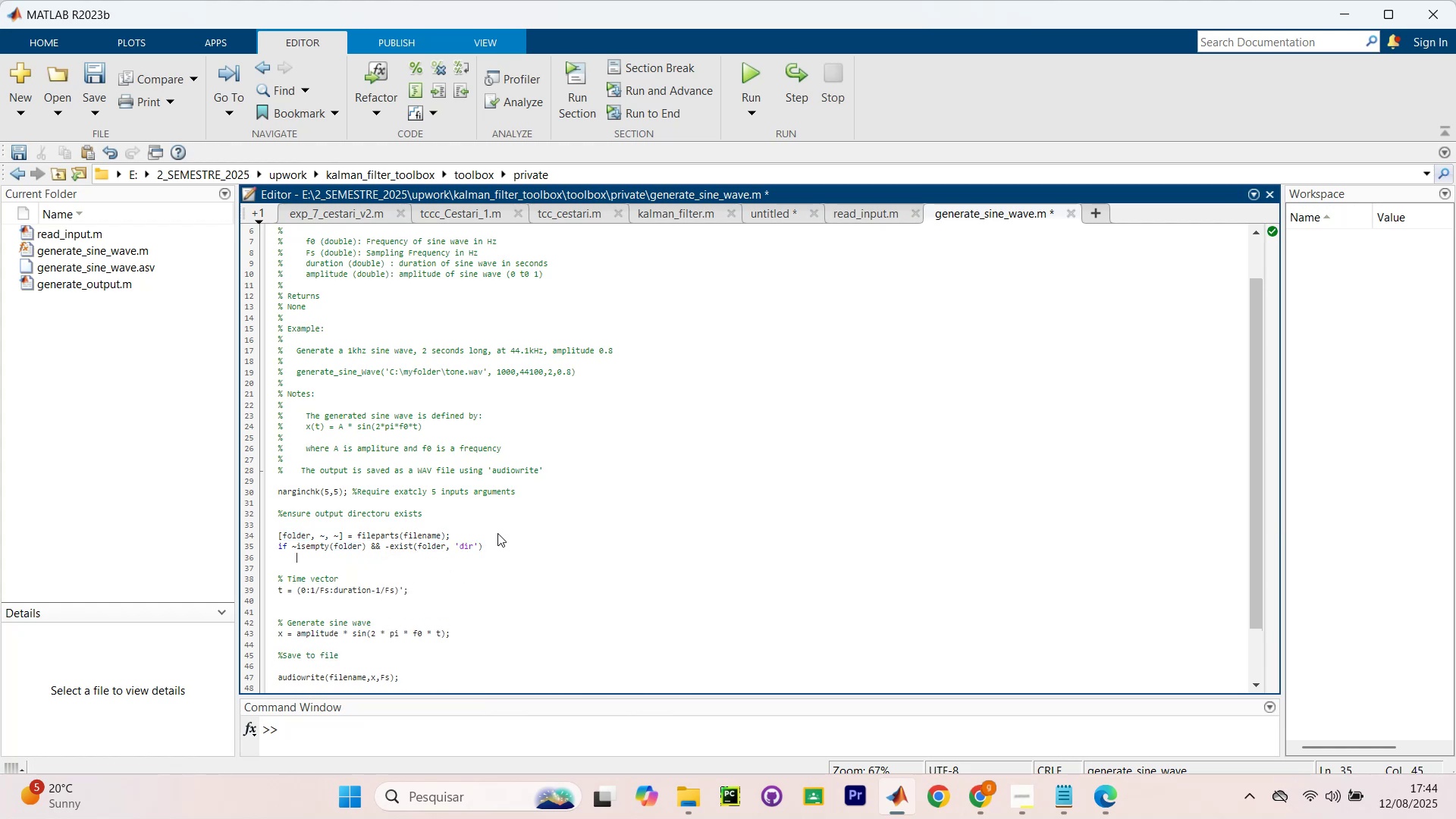 
type(mkdir(folder)
 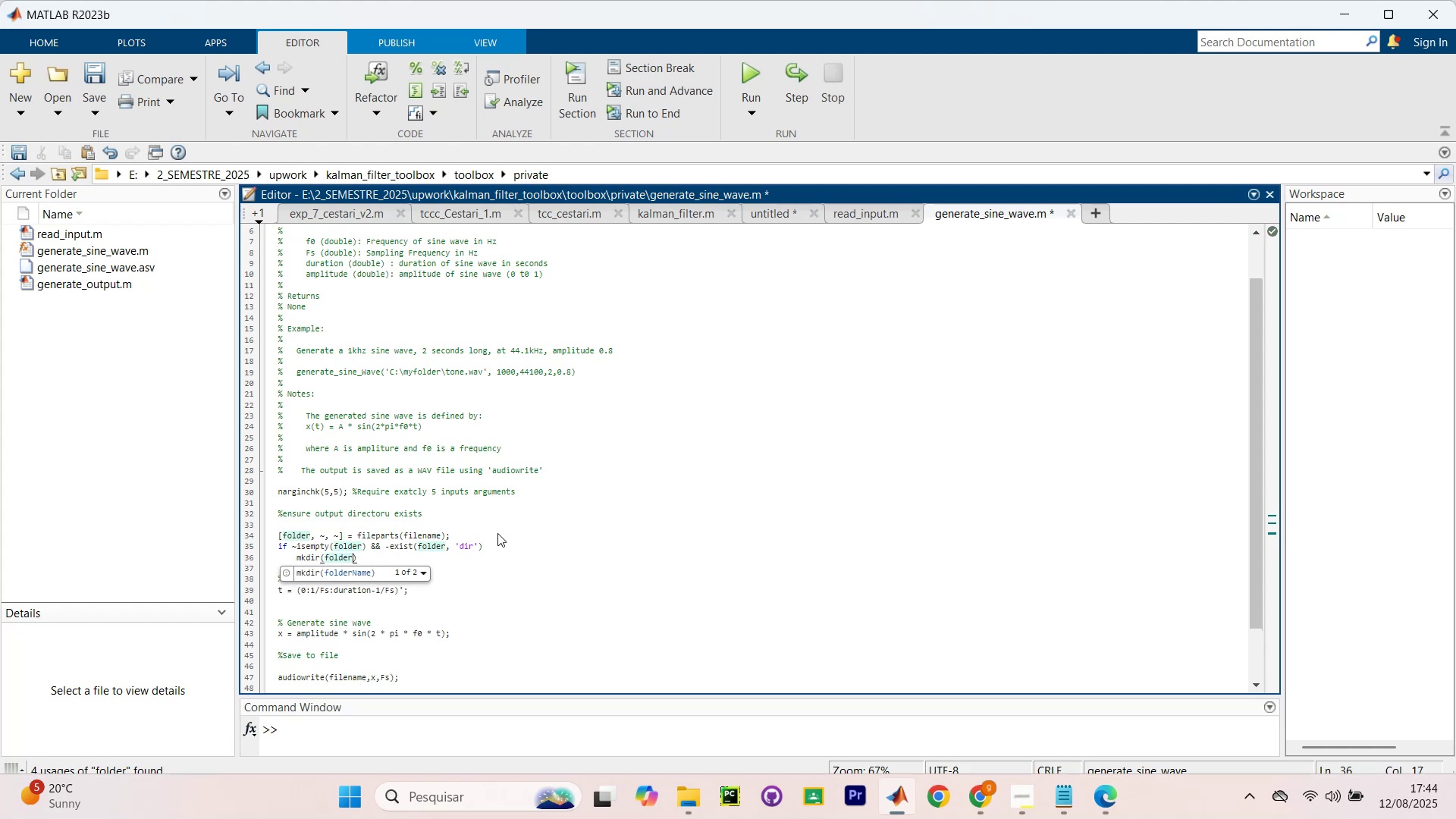 
key(ArrowRight)
 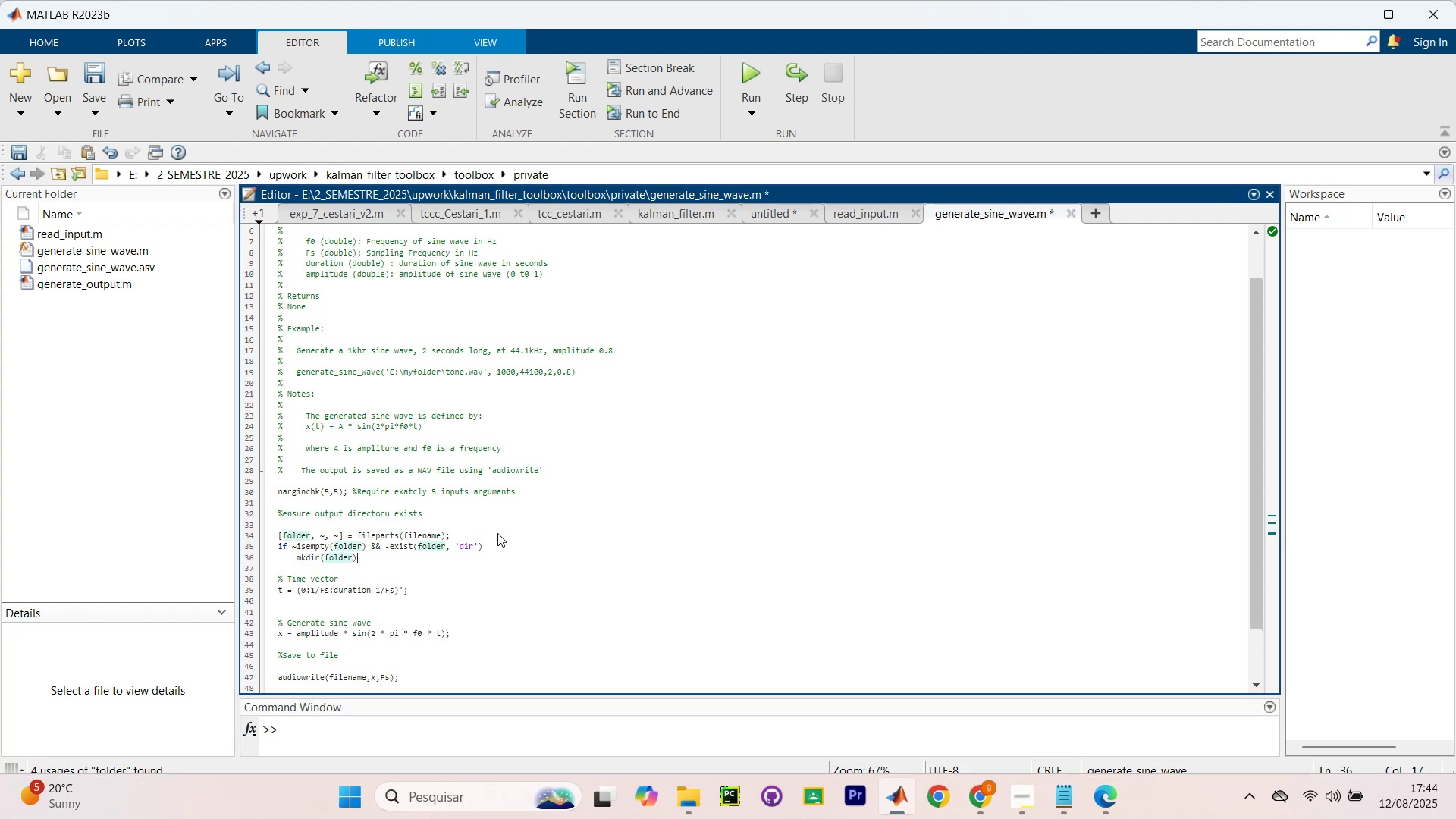 
key(Slash)
 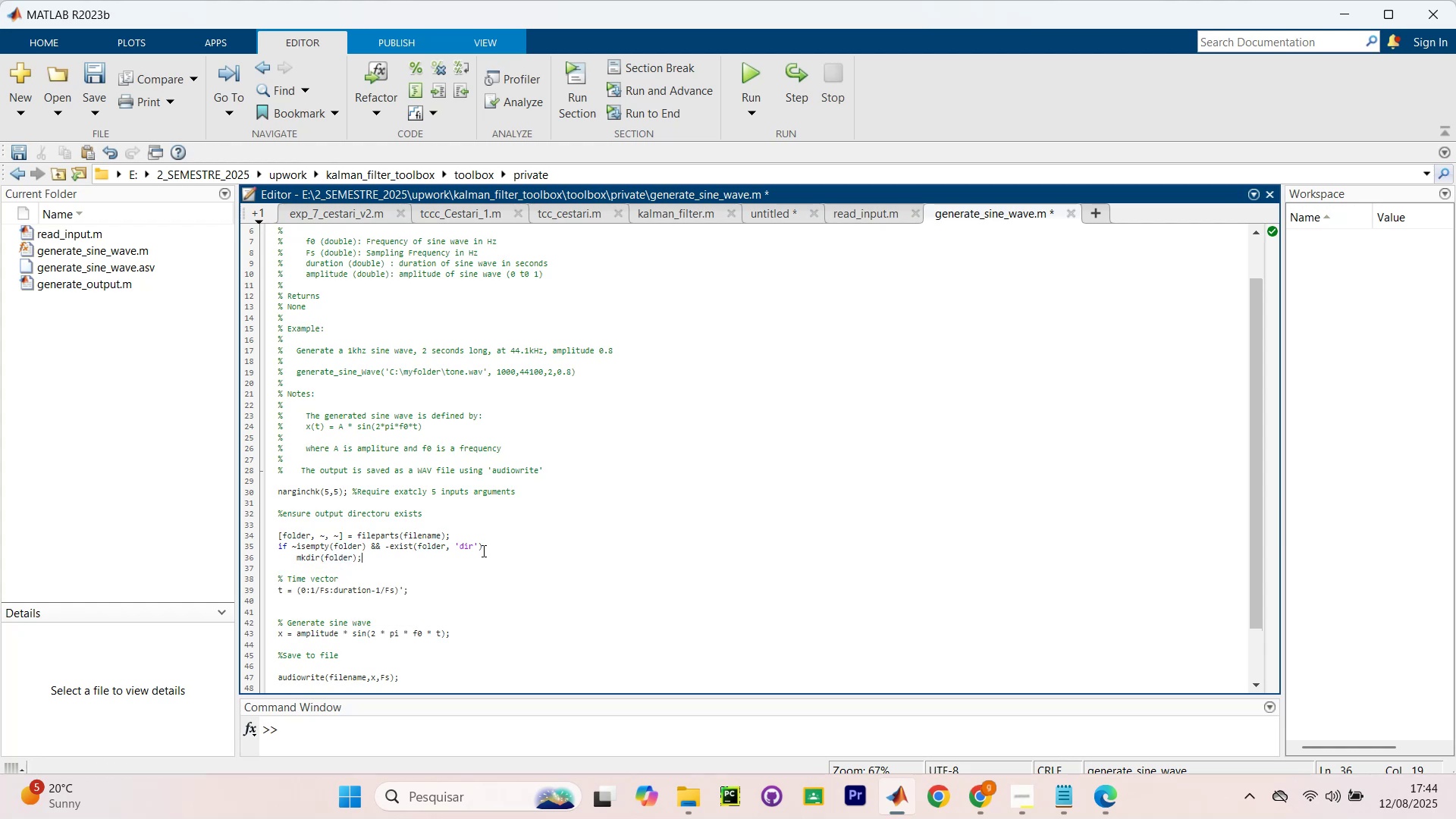 
left_click([487, 547])
 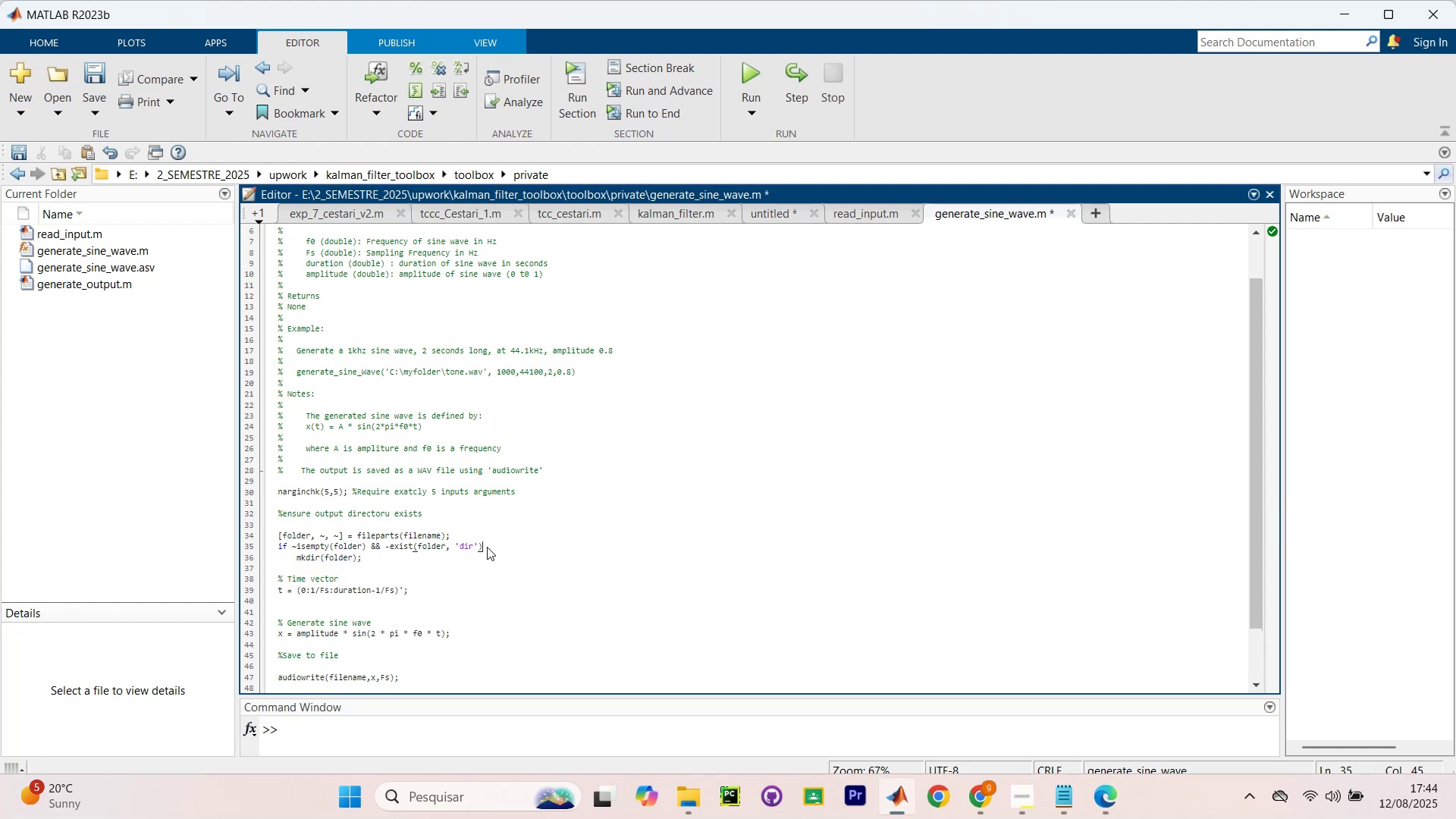 
key(Slash)
 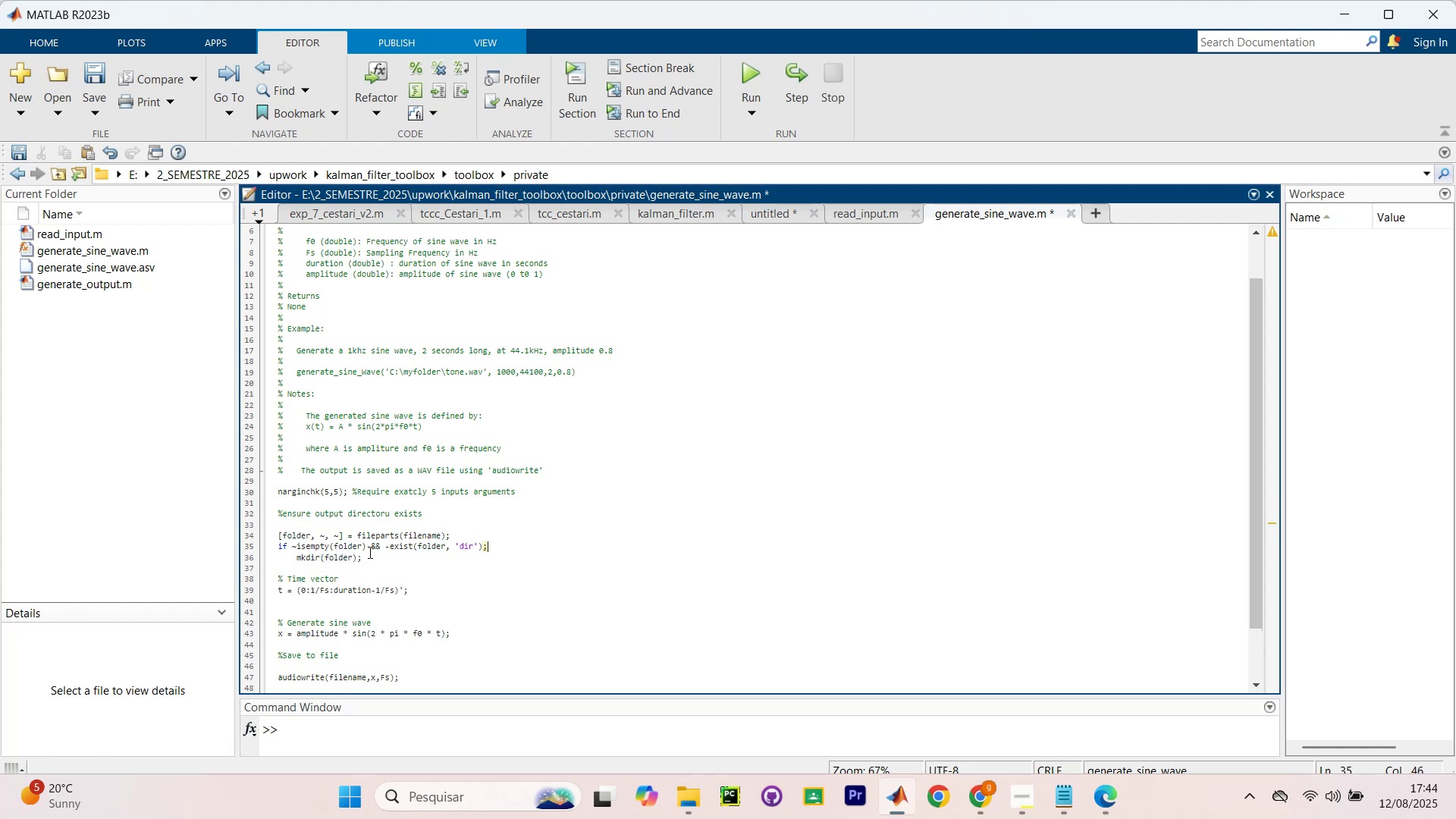 
left_click([393, 569])
 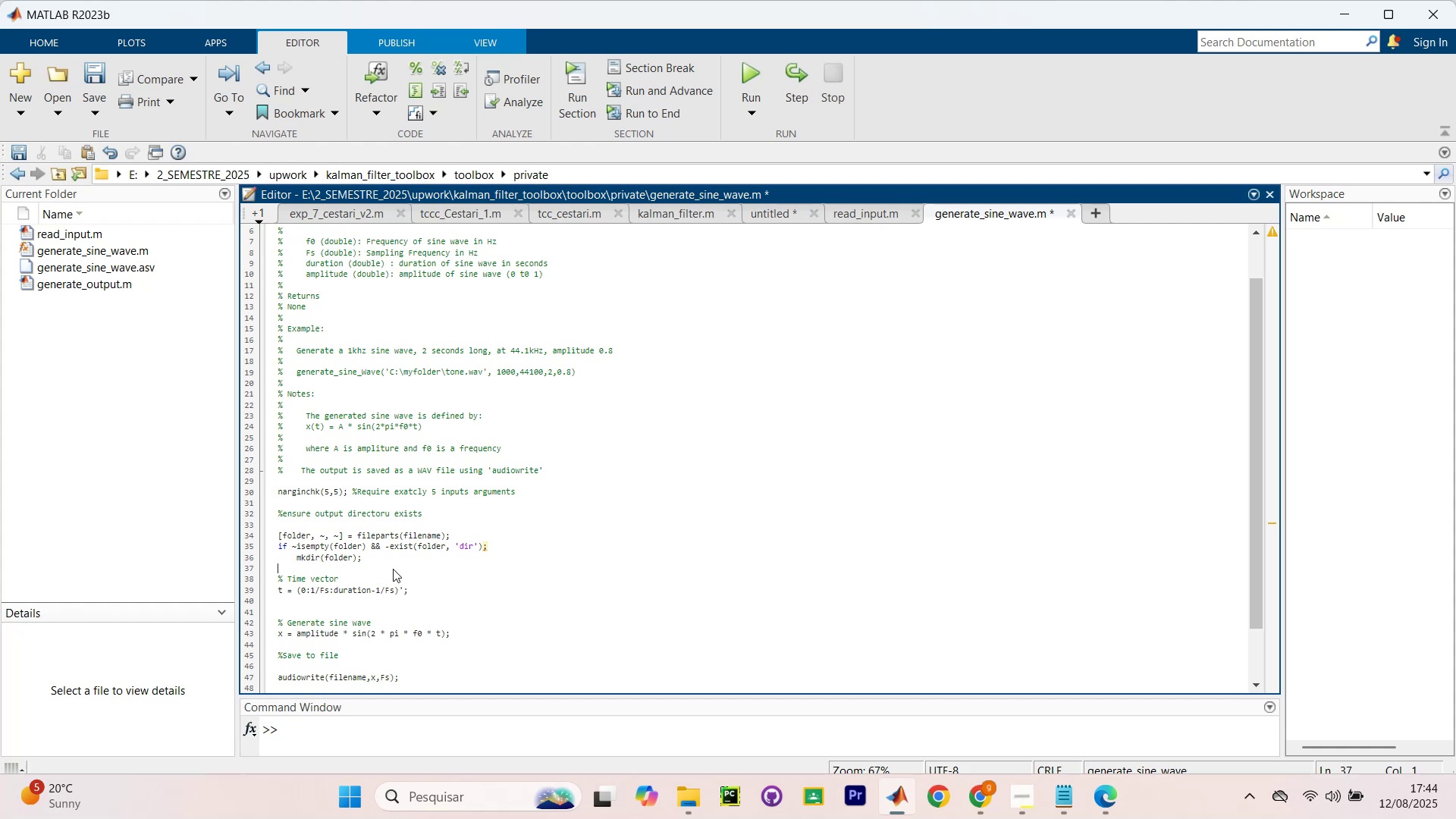 
type(end)
 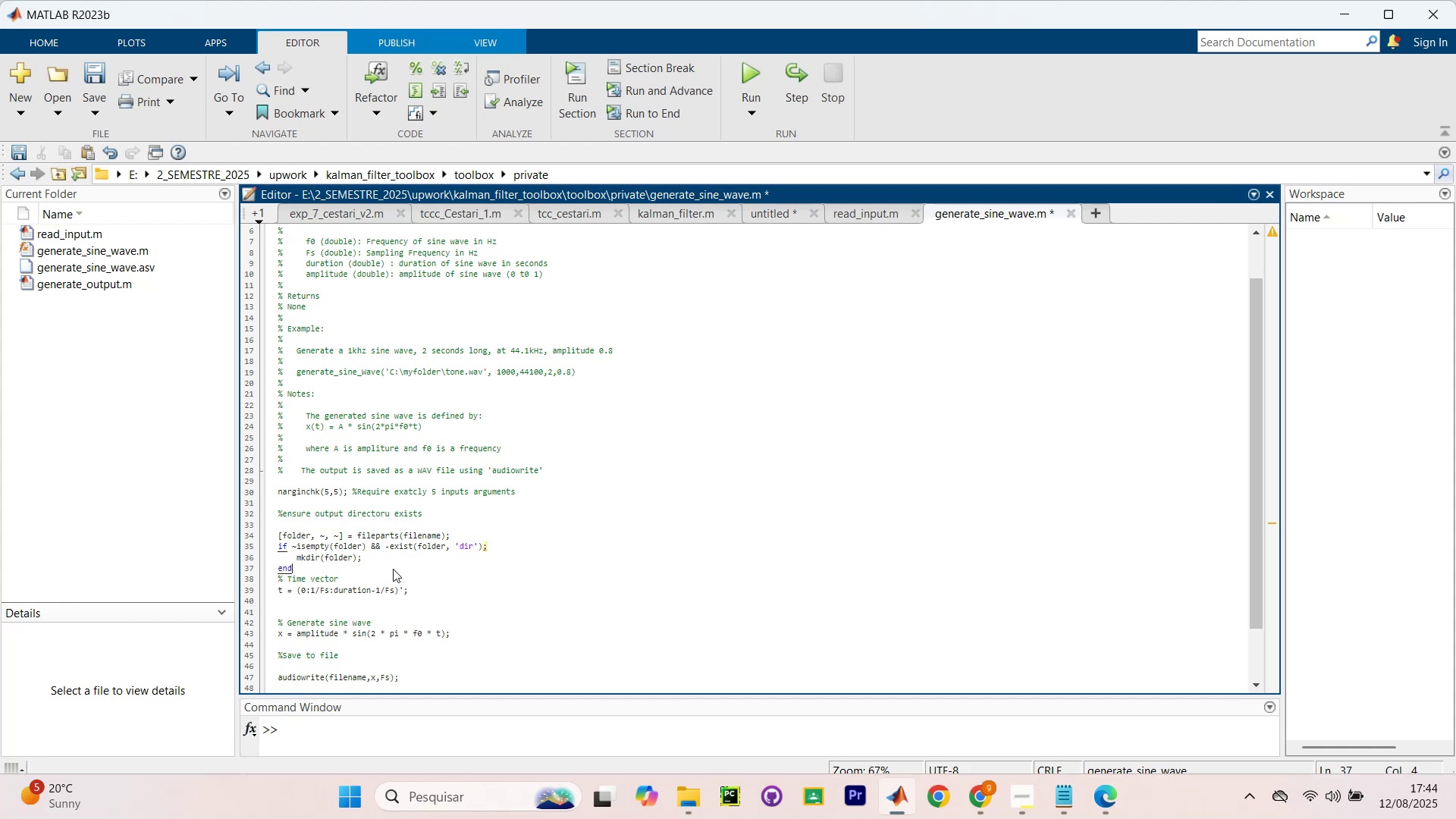 
key(Enter)
 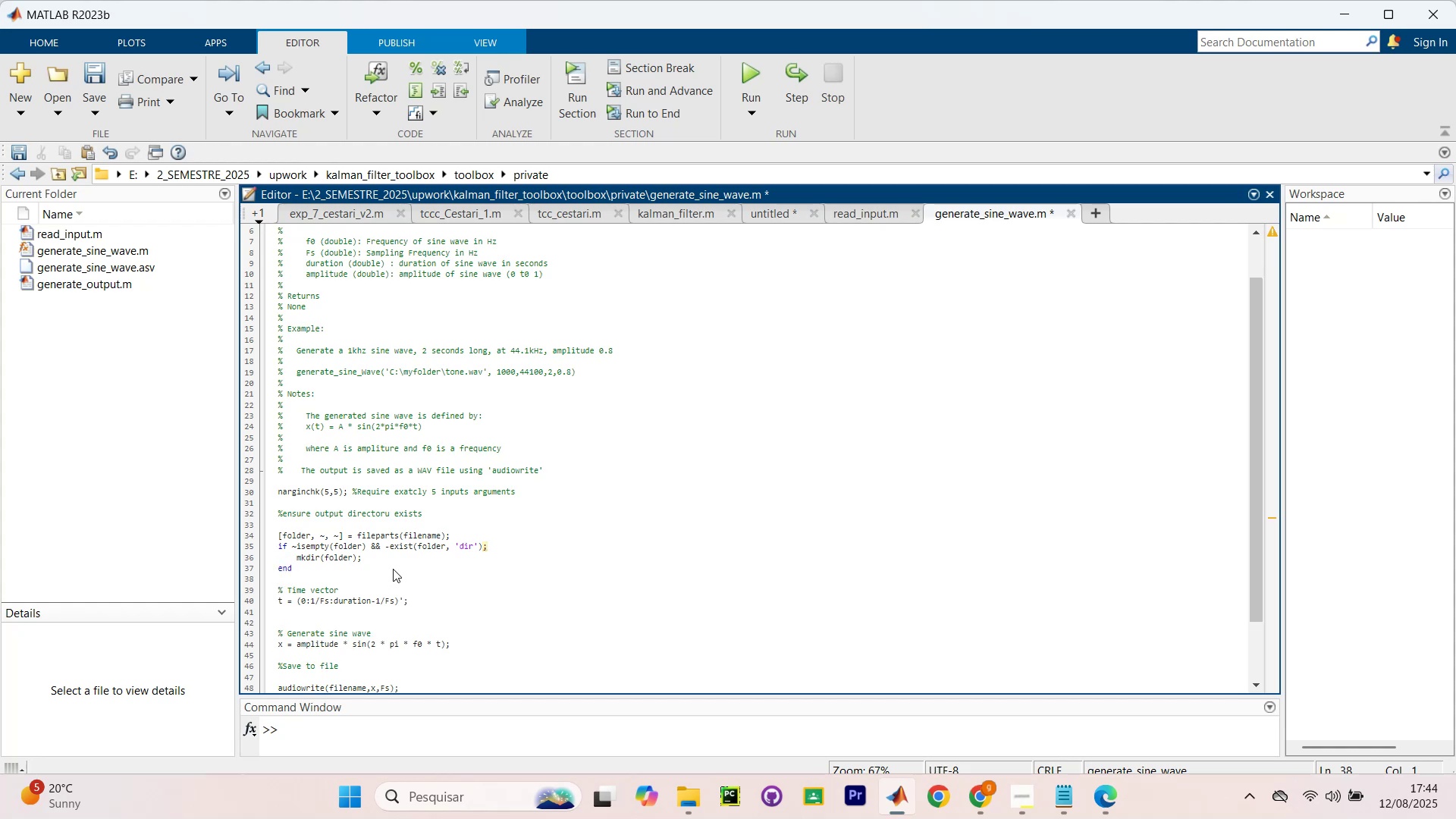 
scroll: coordinate [669, 622], scroll_direction: down, amount: 6.0
 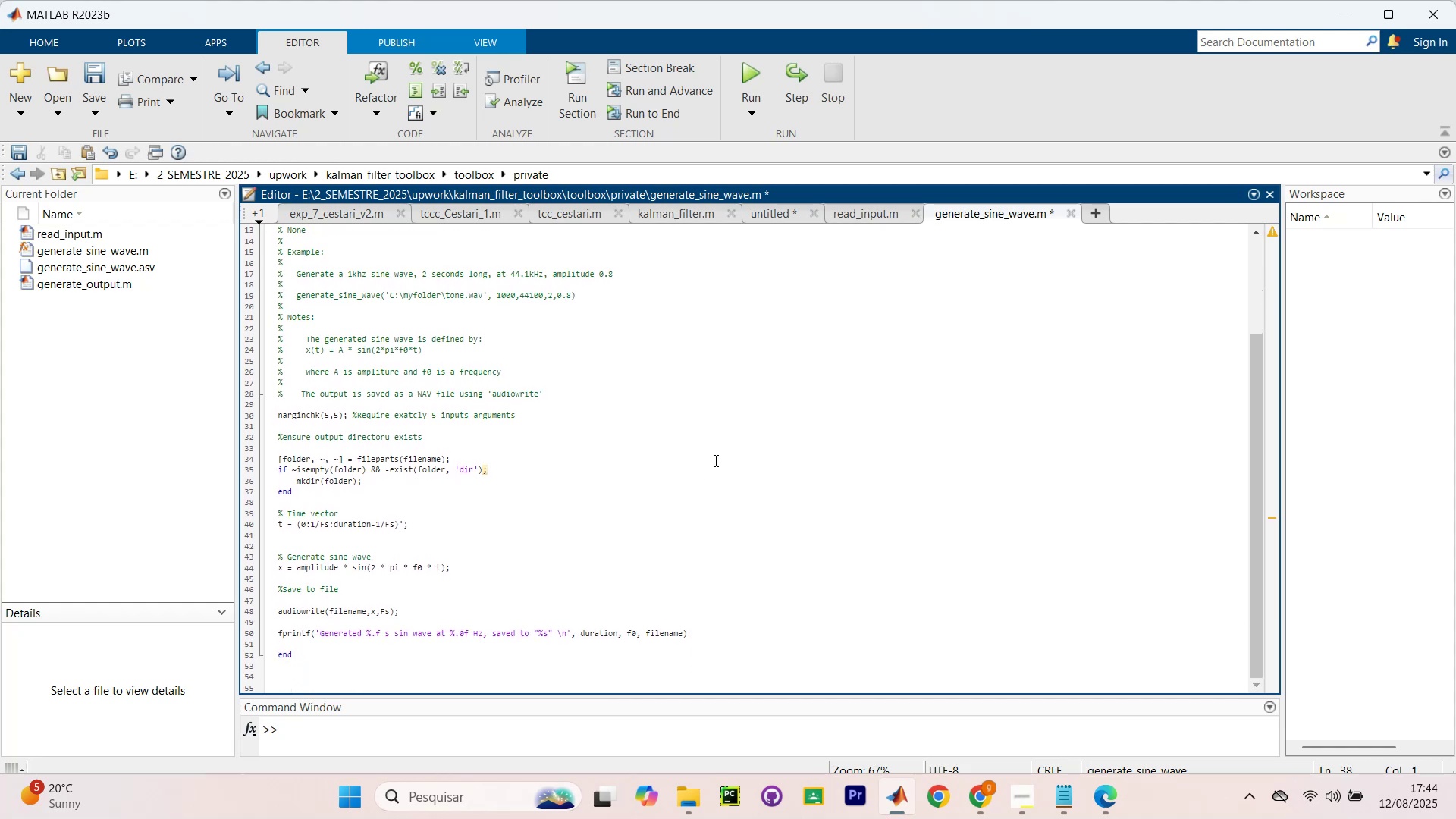 
right_click([715, 460])
 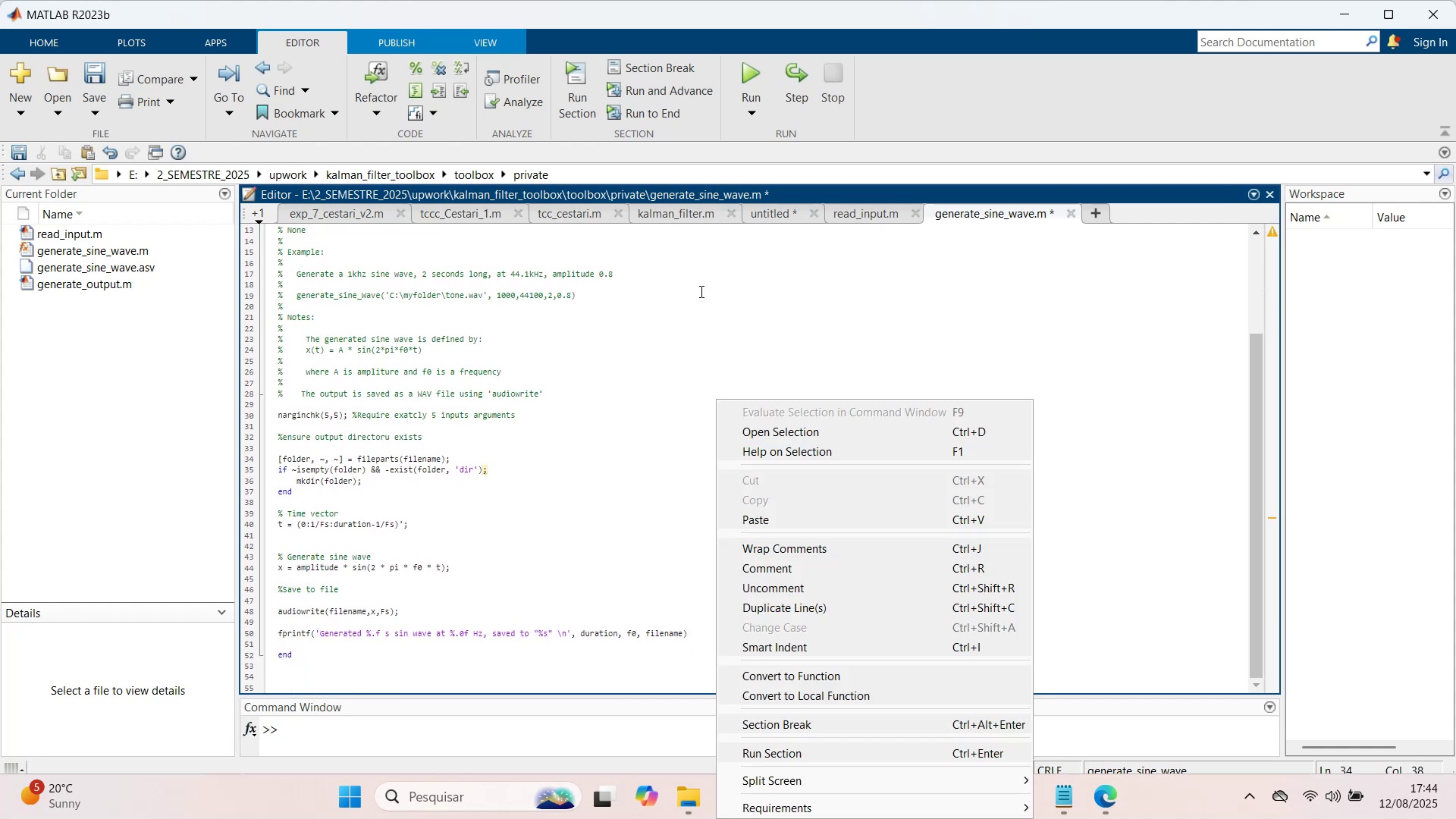 
left_click([709, 274])
 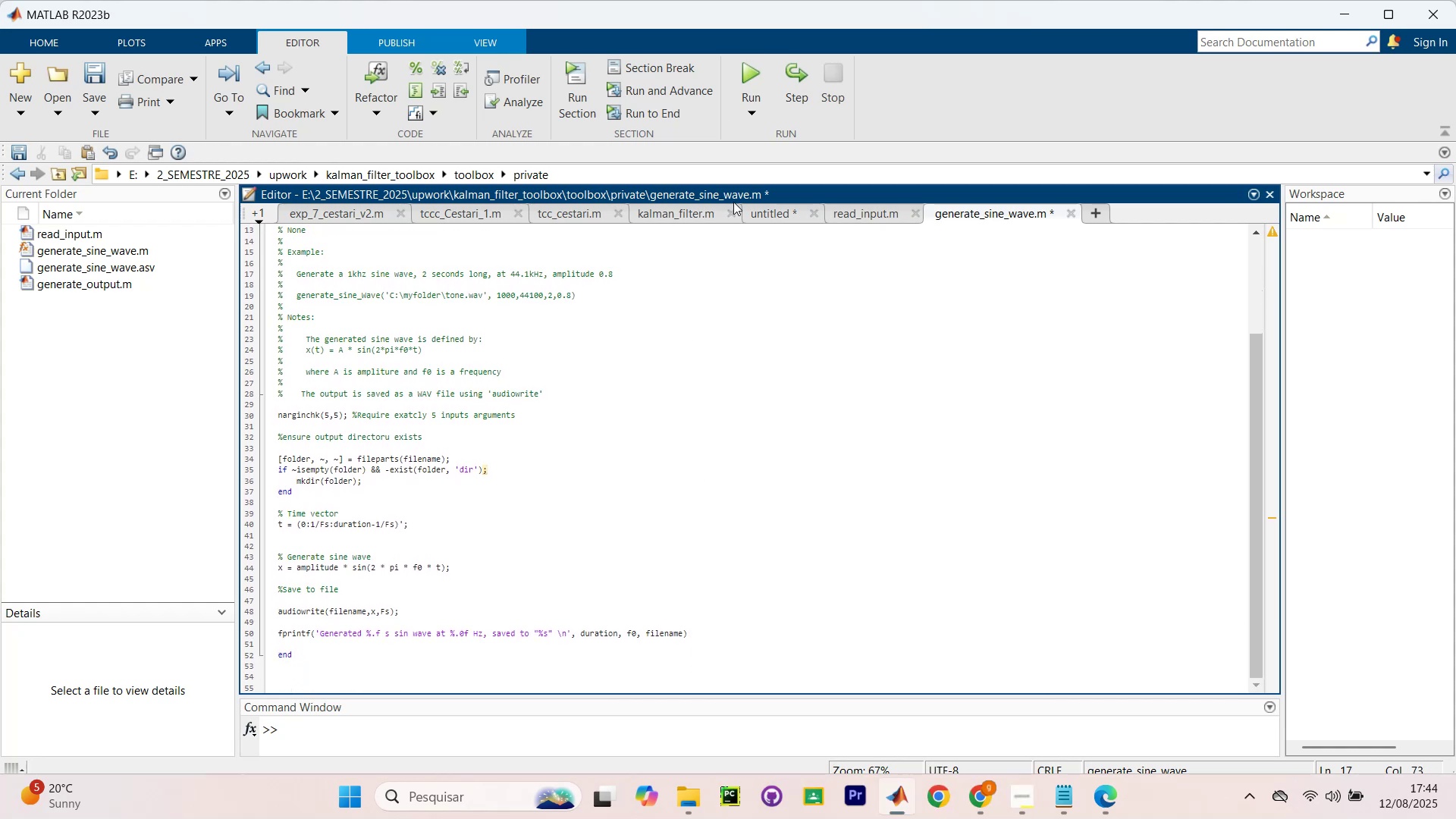 
left_click([712, 391])
 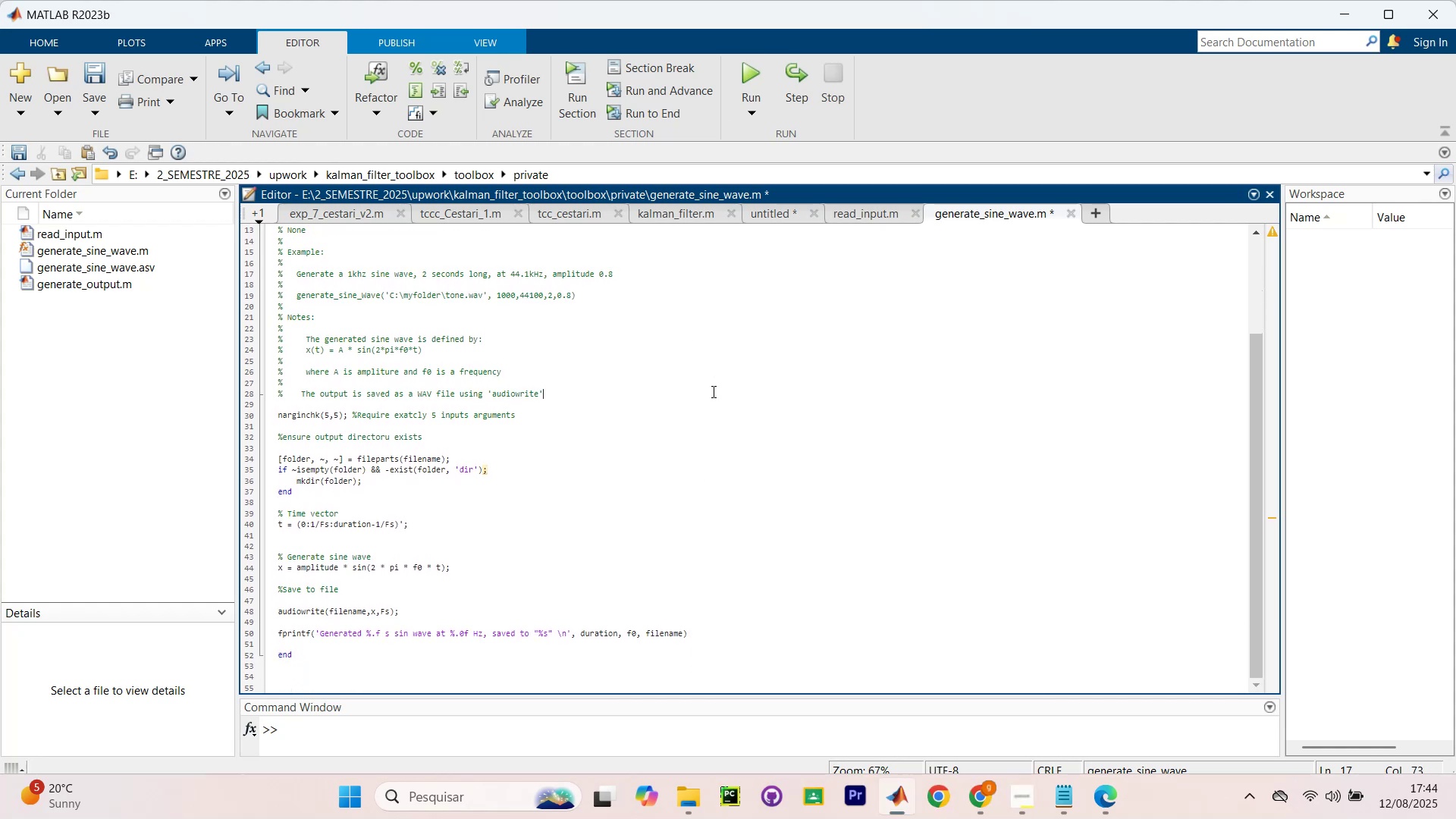 
key(Control+Enter)
 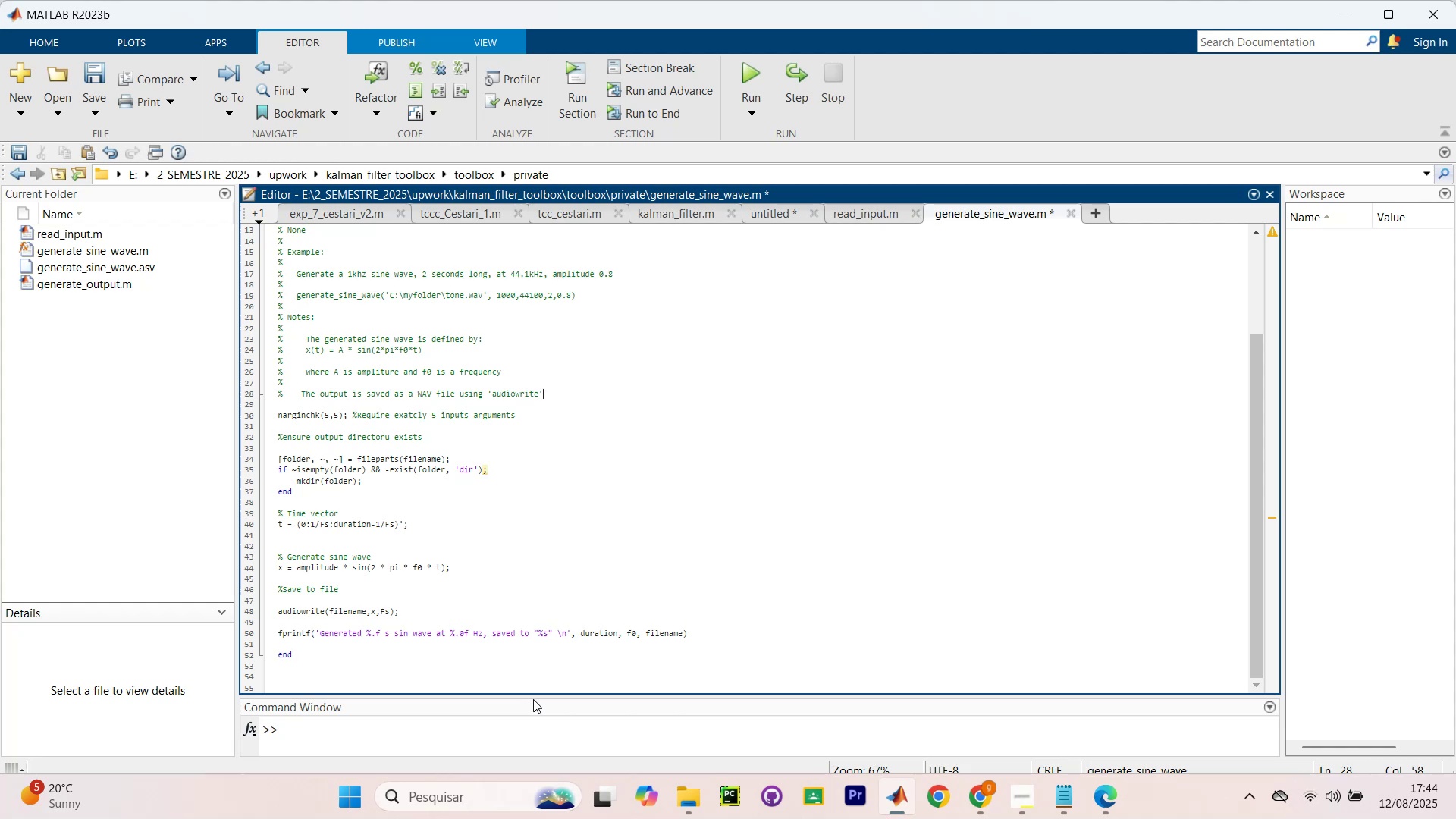 
left_click_drag(start_coordinate=[539, 696], to_coordinate=[588, 642])
 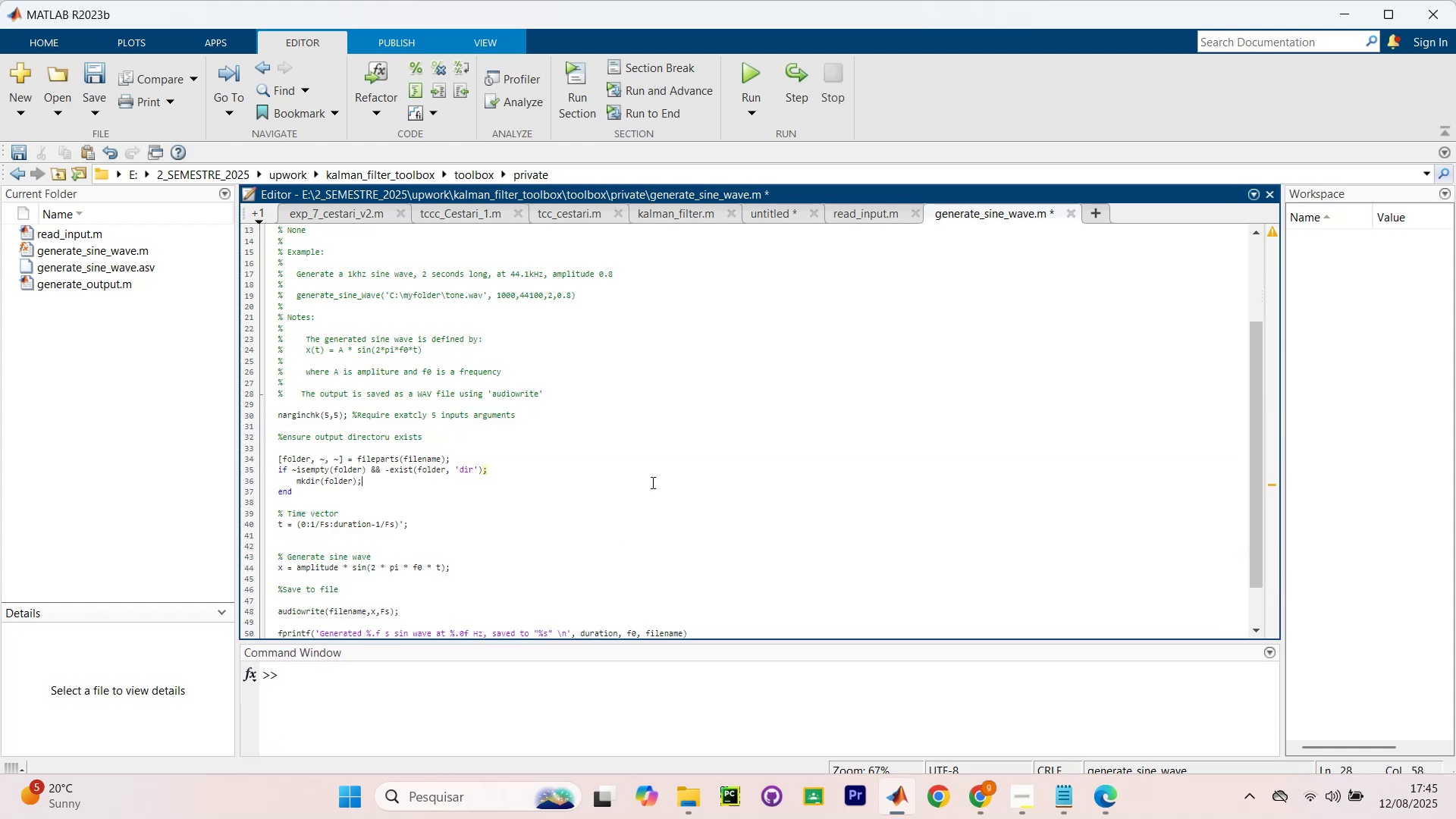 
left_click([651, 482])
 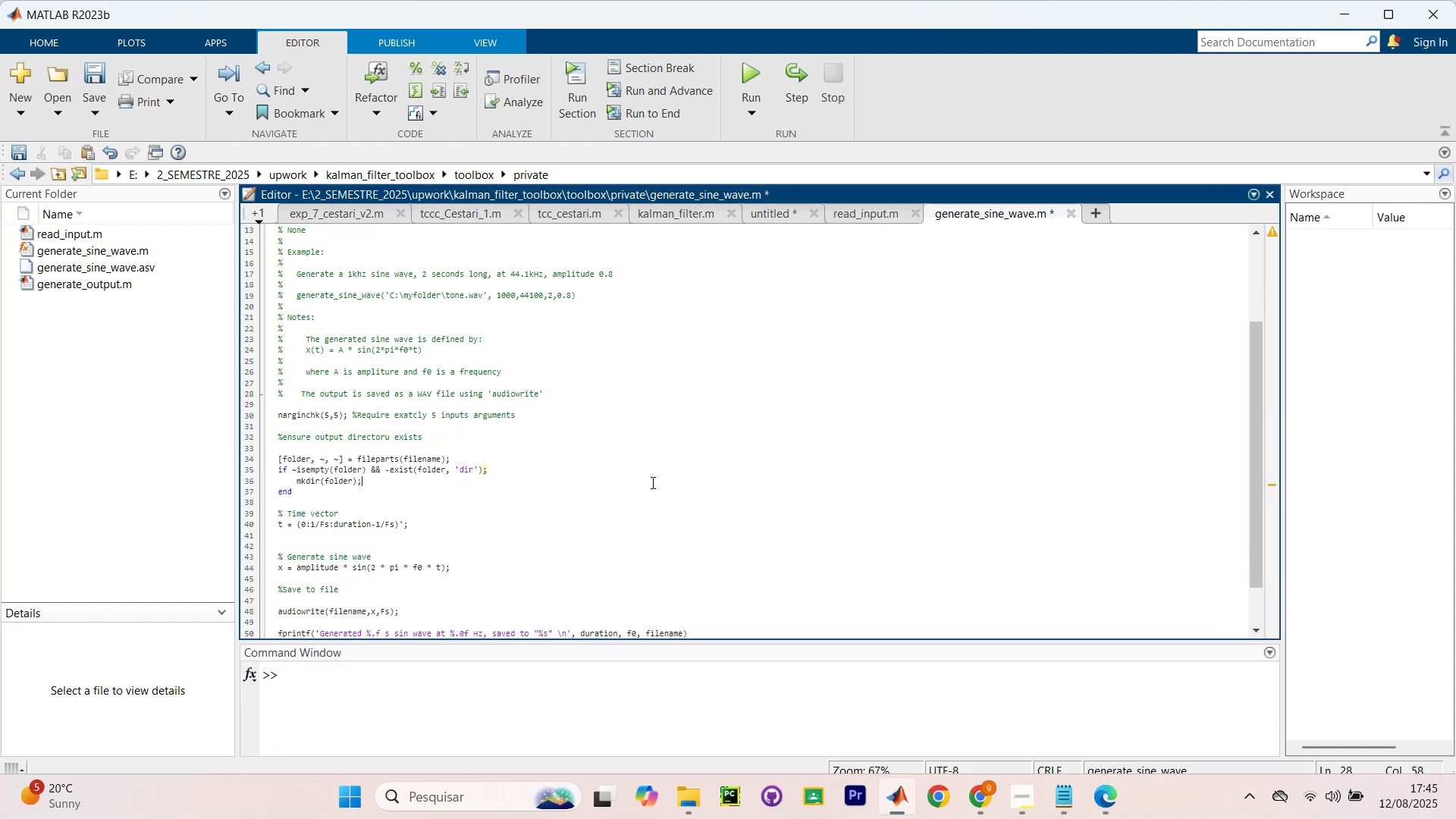 
scroll: coordinate [651, 482], scroll_direction: down, amount: 6.0
 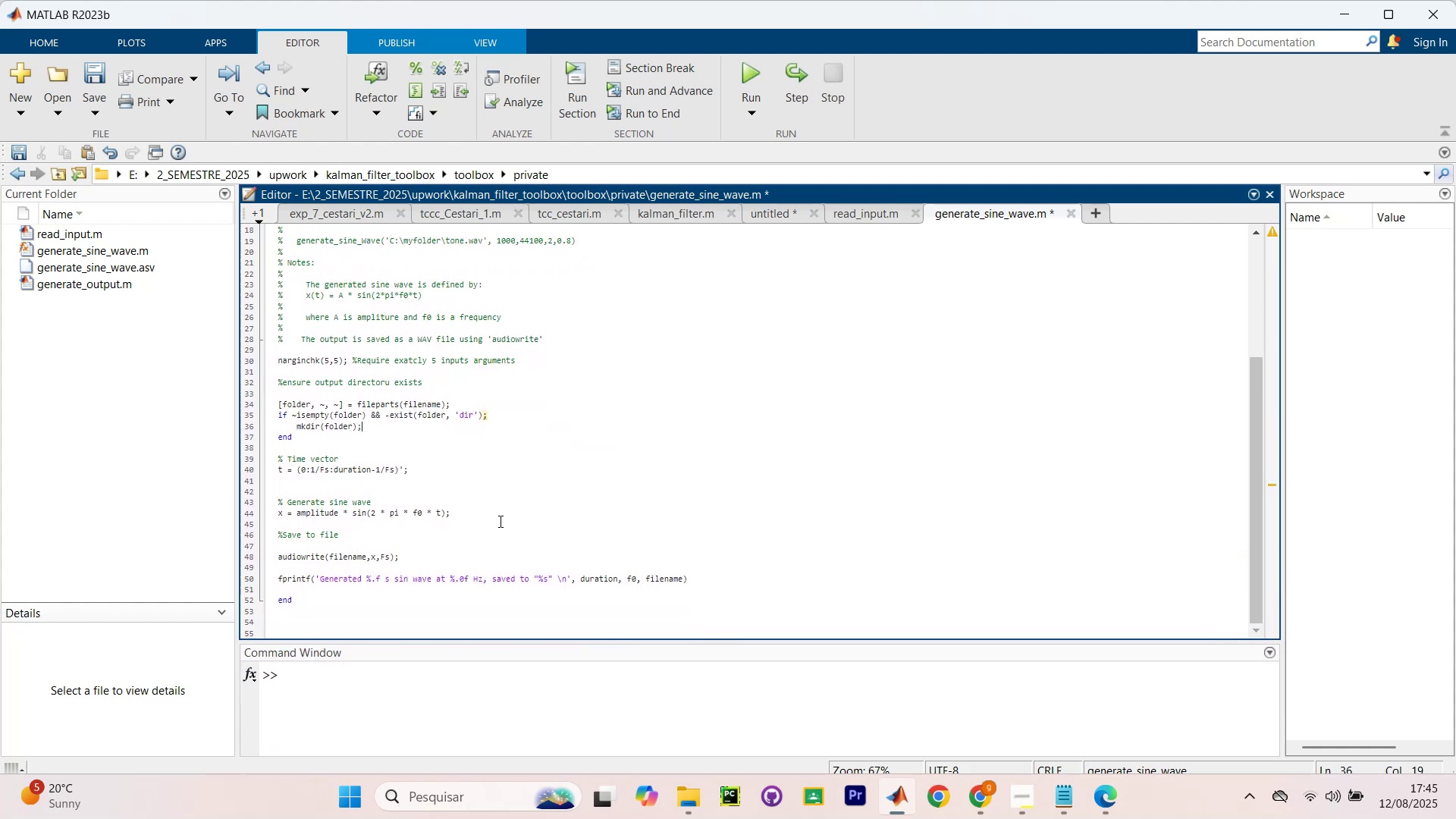 
scroll: coordinate [566, 460], scroll_direction: up, amount: 6.0
 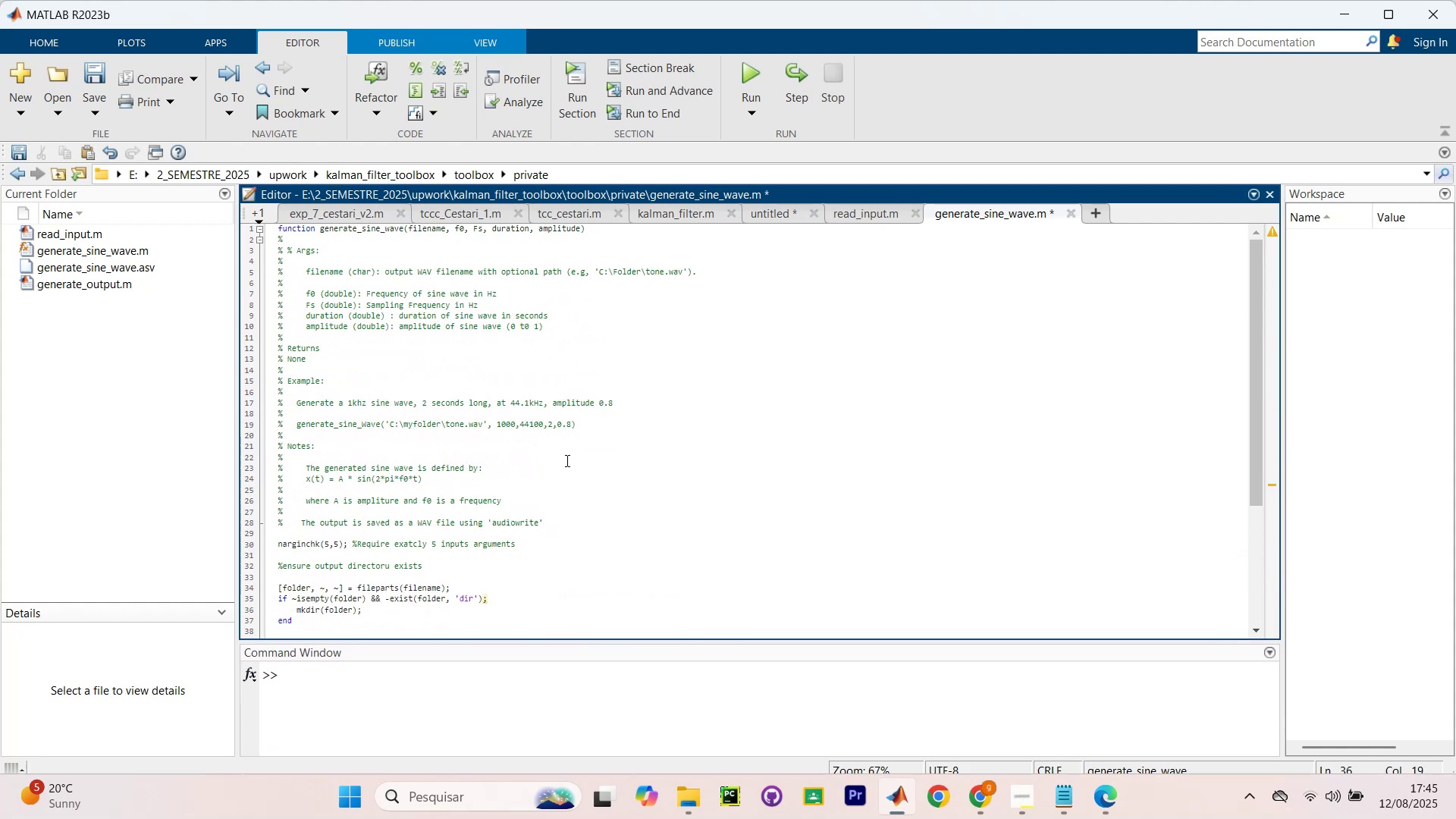 
scroll: coordinate [566, 460], scroll_direction: down, amount: 19.0
 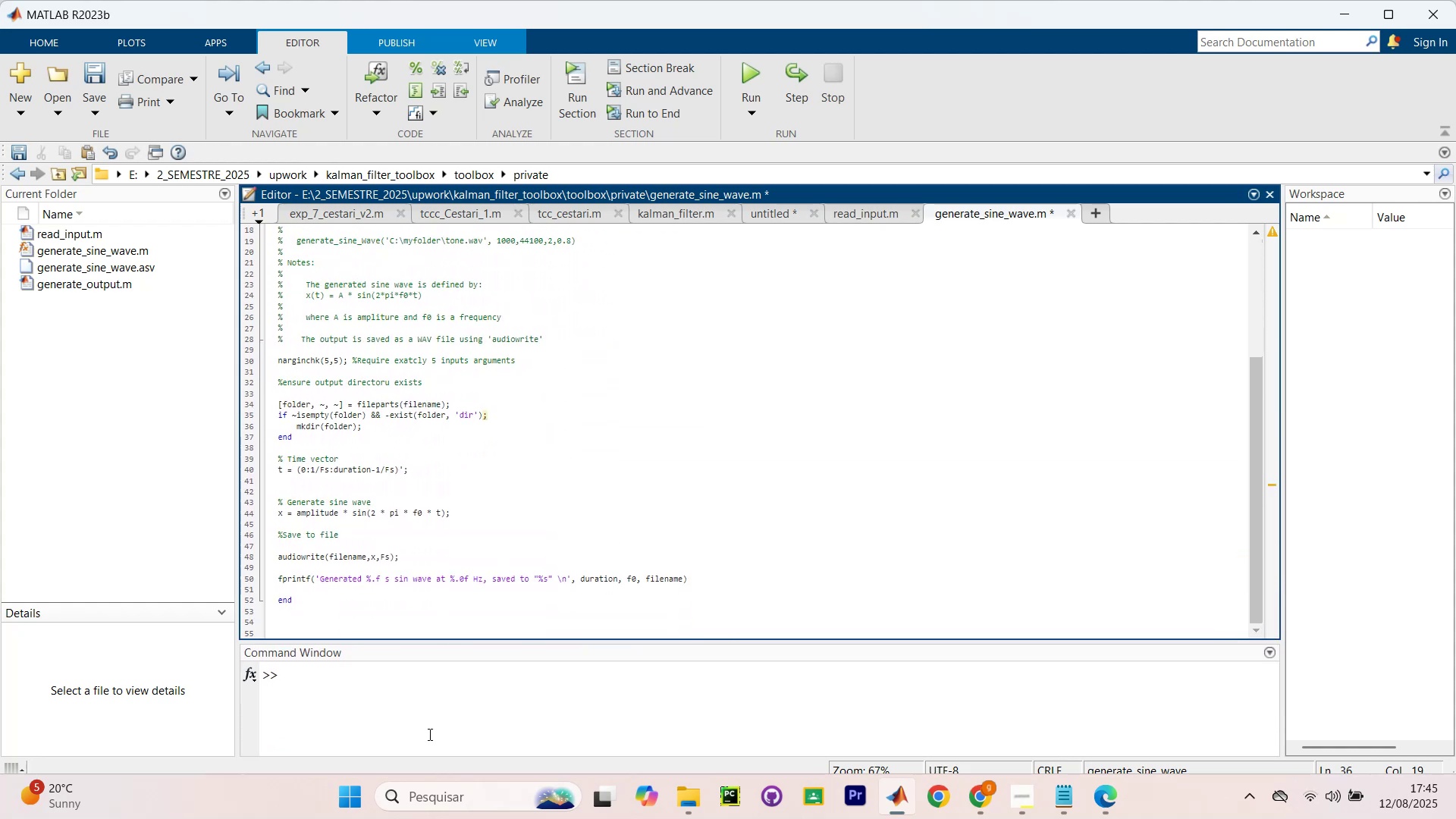 
left_click([428, 734])
 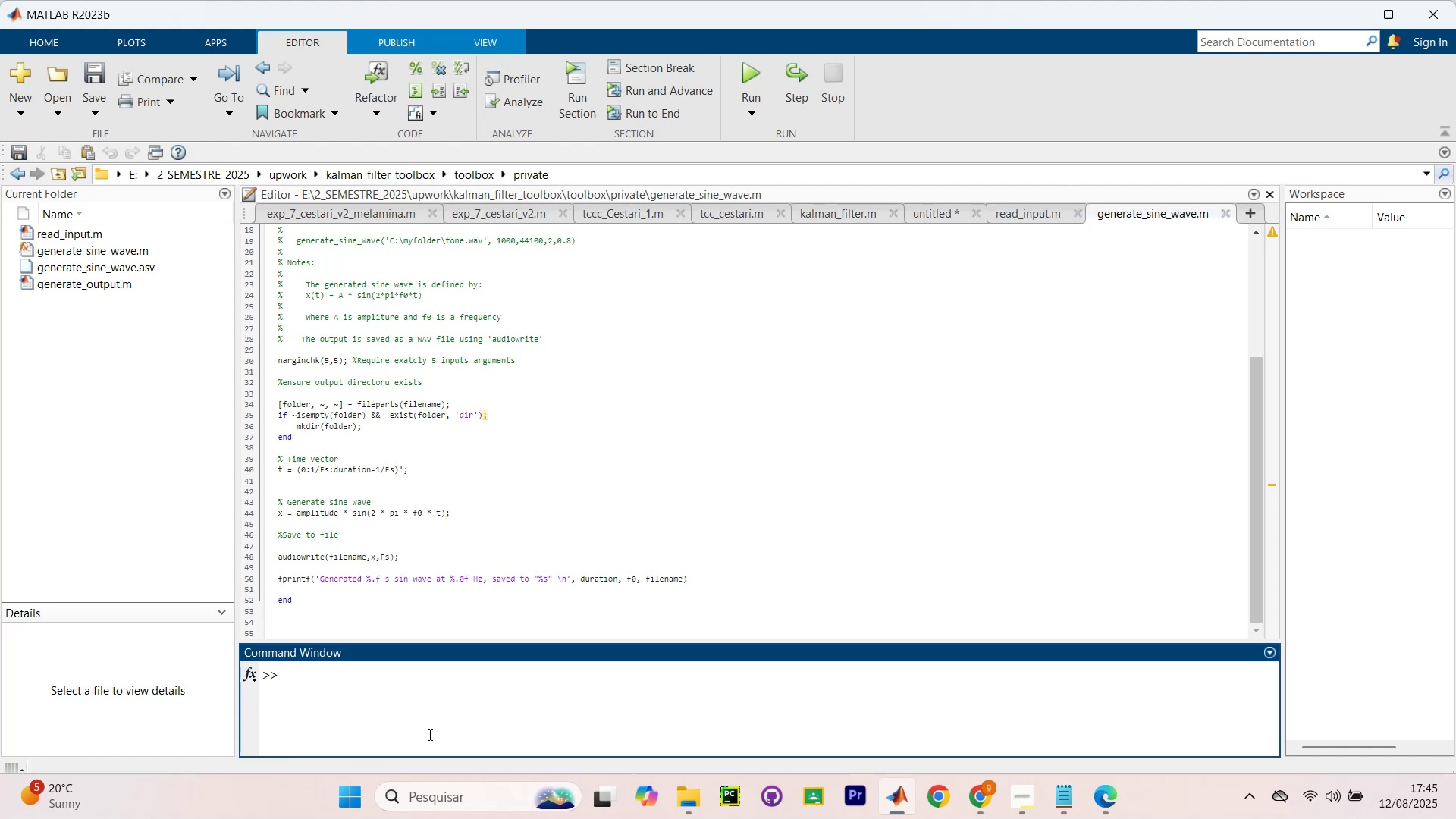 
type(gen)
key(Backspace)
key(Backspace)
key(Backspace)
key(Backspace)
type(generate_sine_Wave)
key(Backspace)
key(Backspace)
key(Backspace)
type(a)
key(Backspace)
key(Backspace)
type(ave)
key(Backspace)
key(Backspace)
type(w)
key(Backspace)
key(Backspace)
type(wave)
 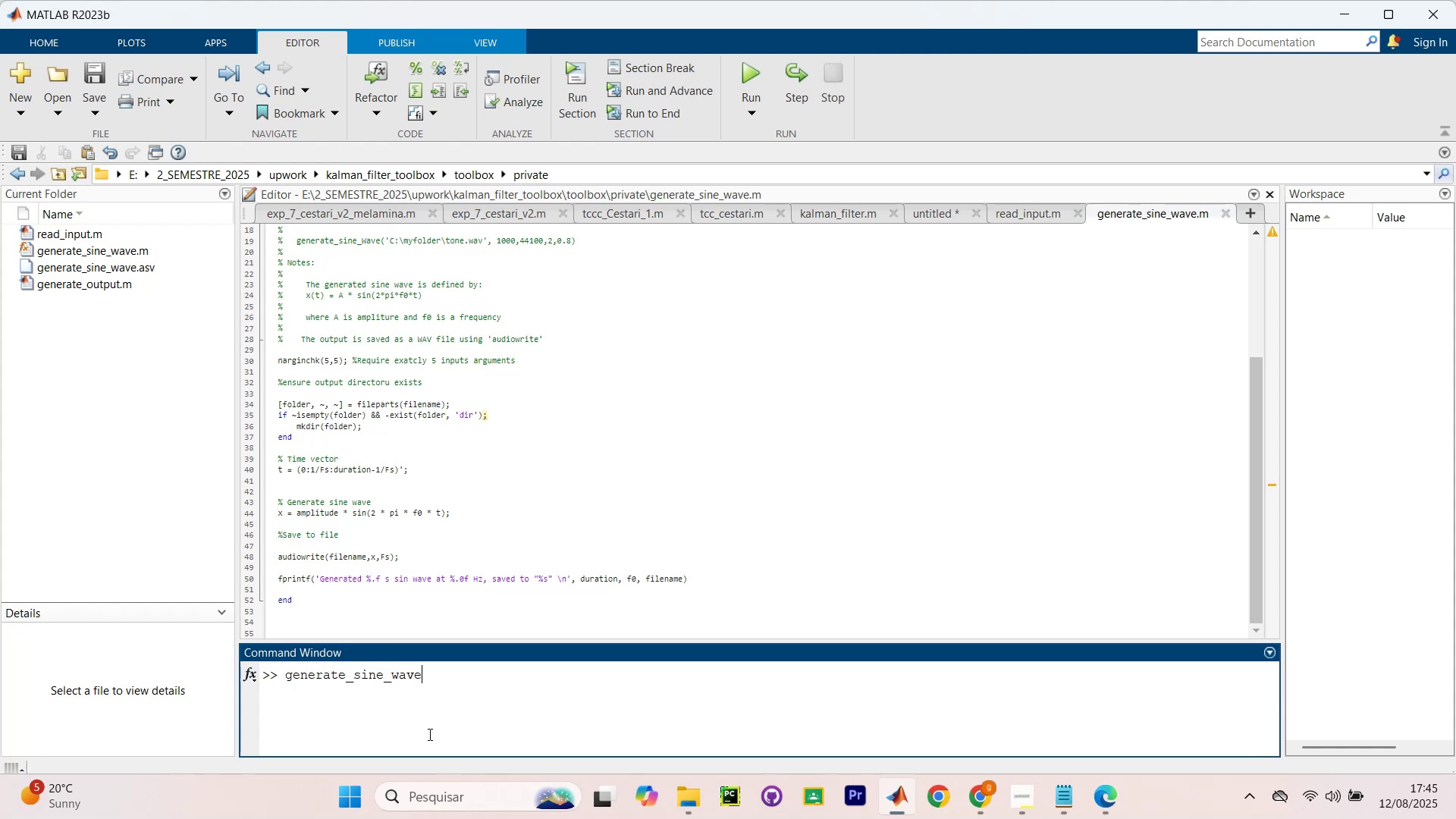 
key(Shift+9)
 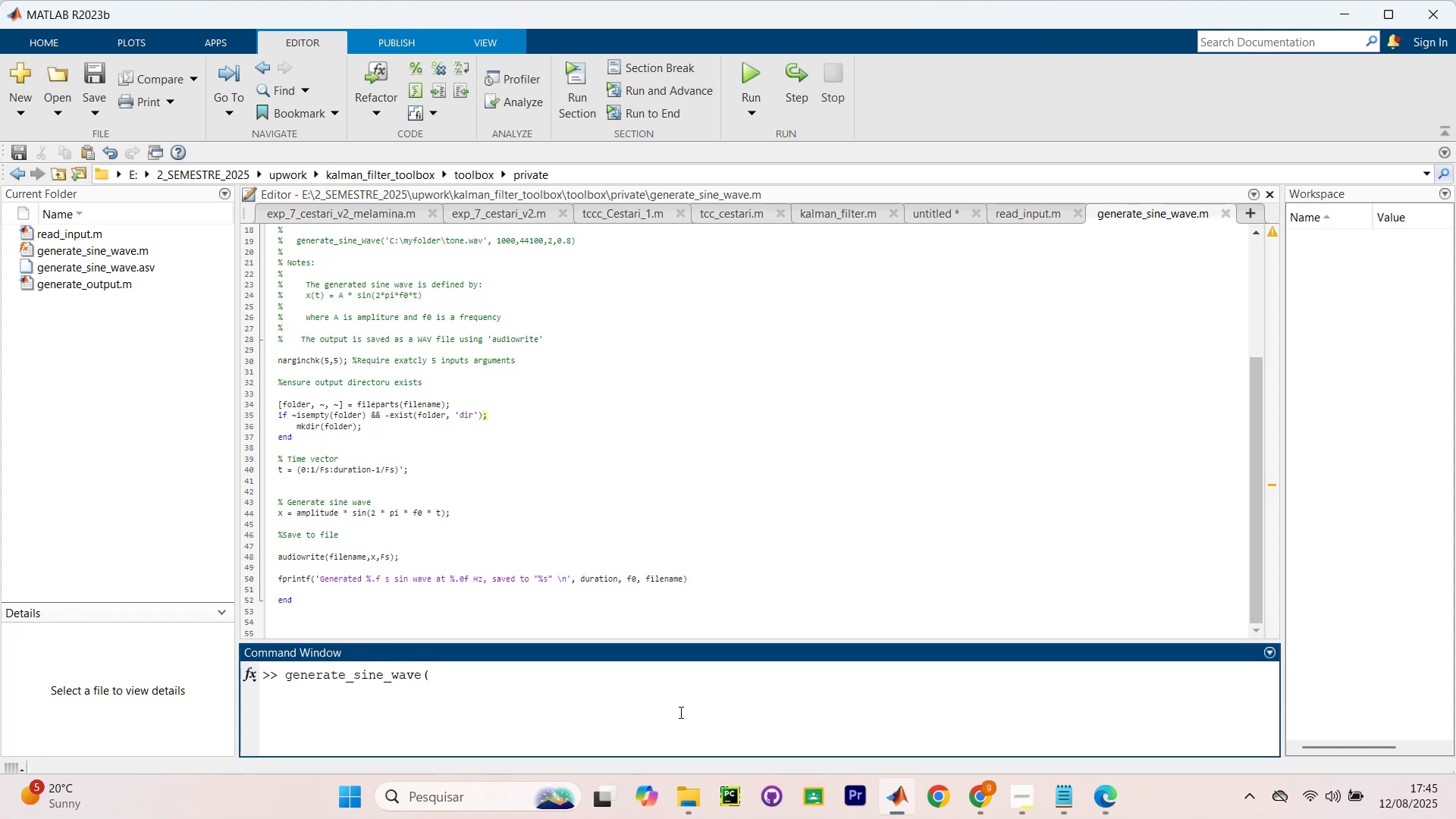 
left_click([690, 816])
 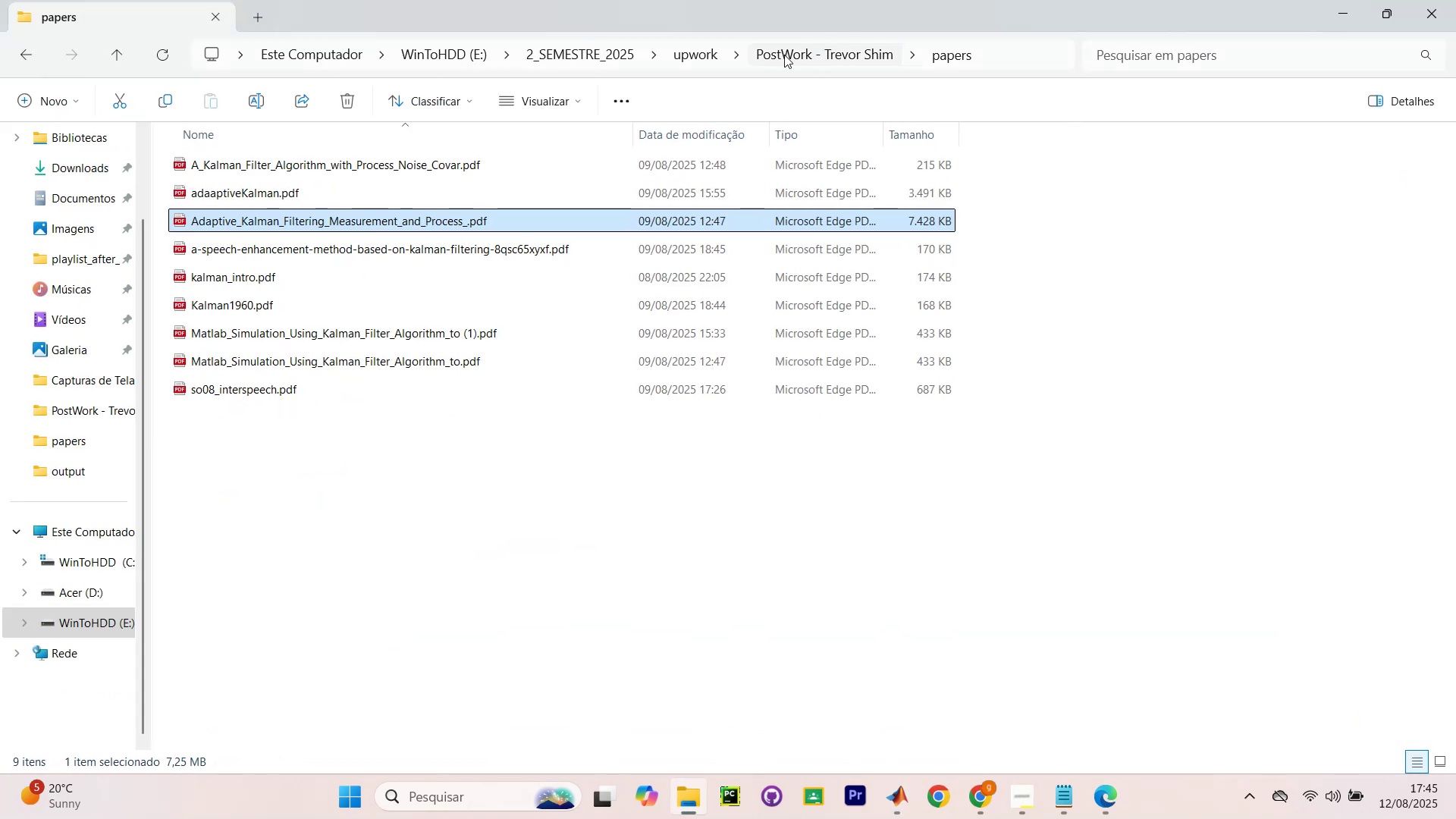 
left_click([704, 52])
 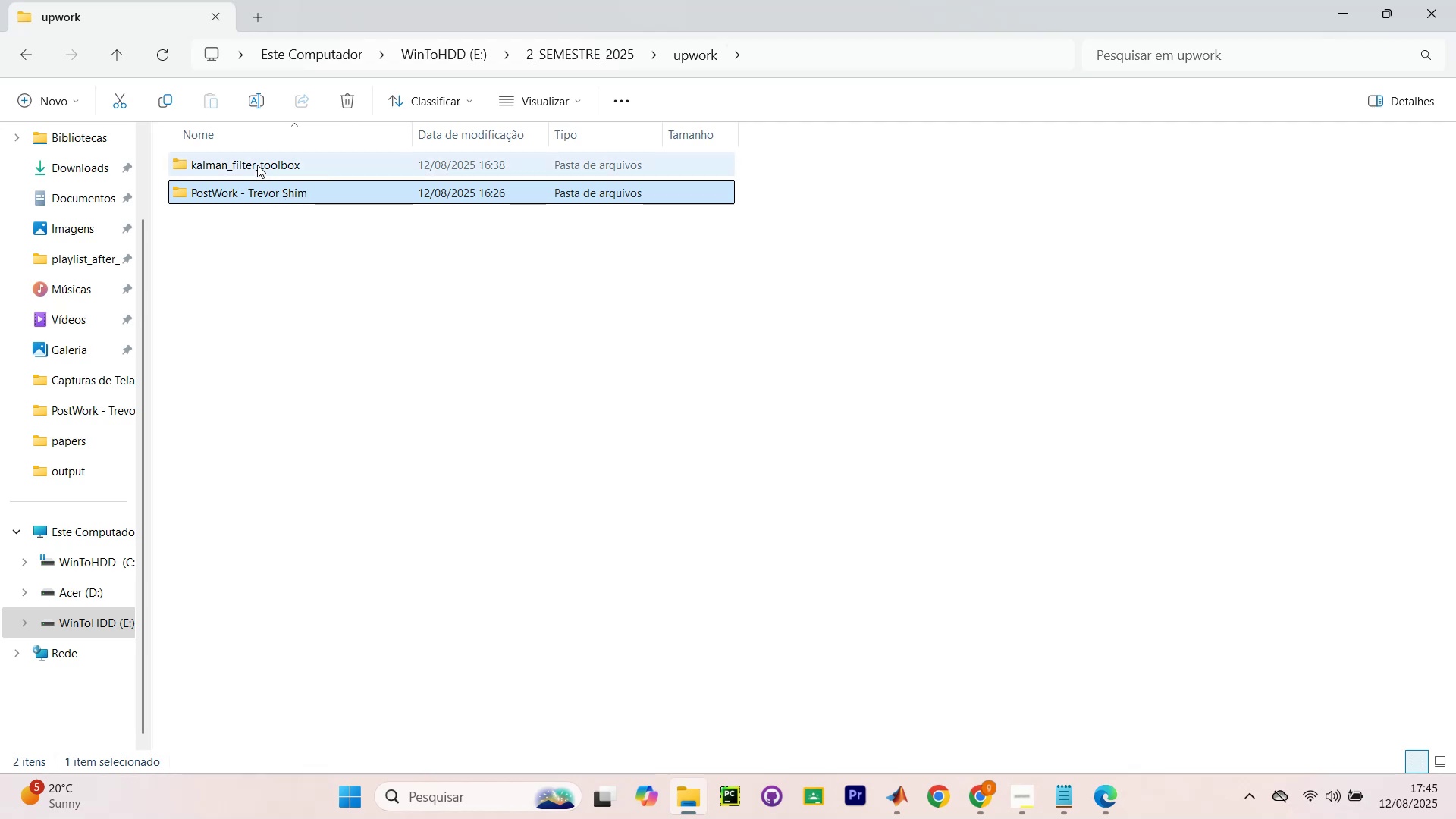 
double_click([259, 195])
 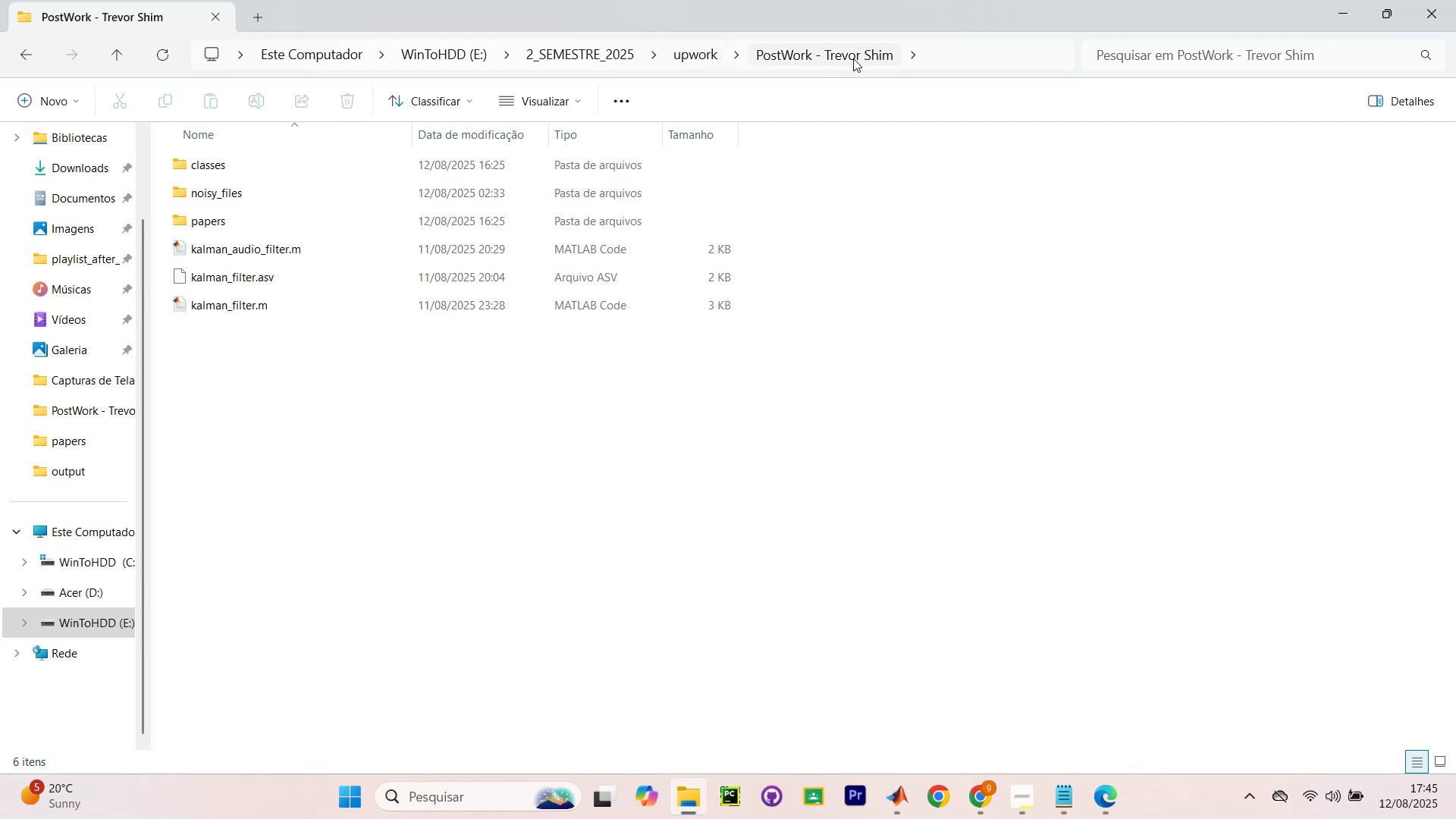 
left_click([962, 56])
 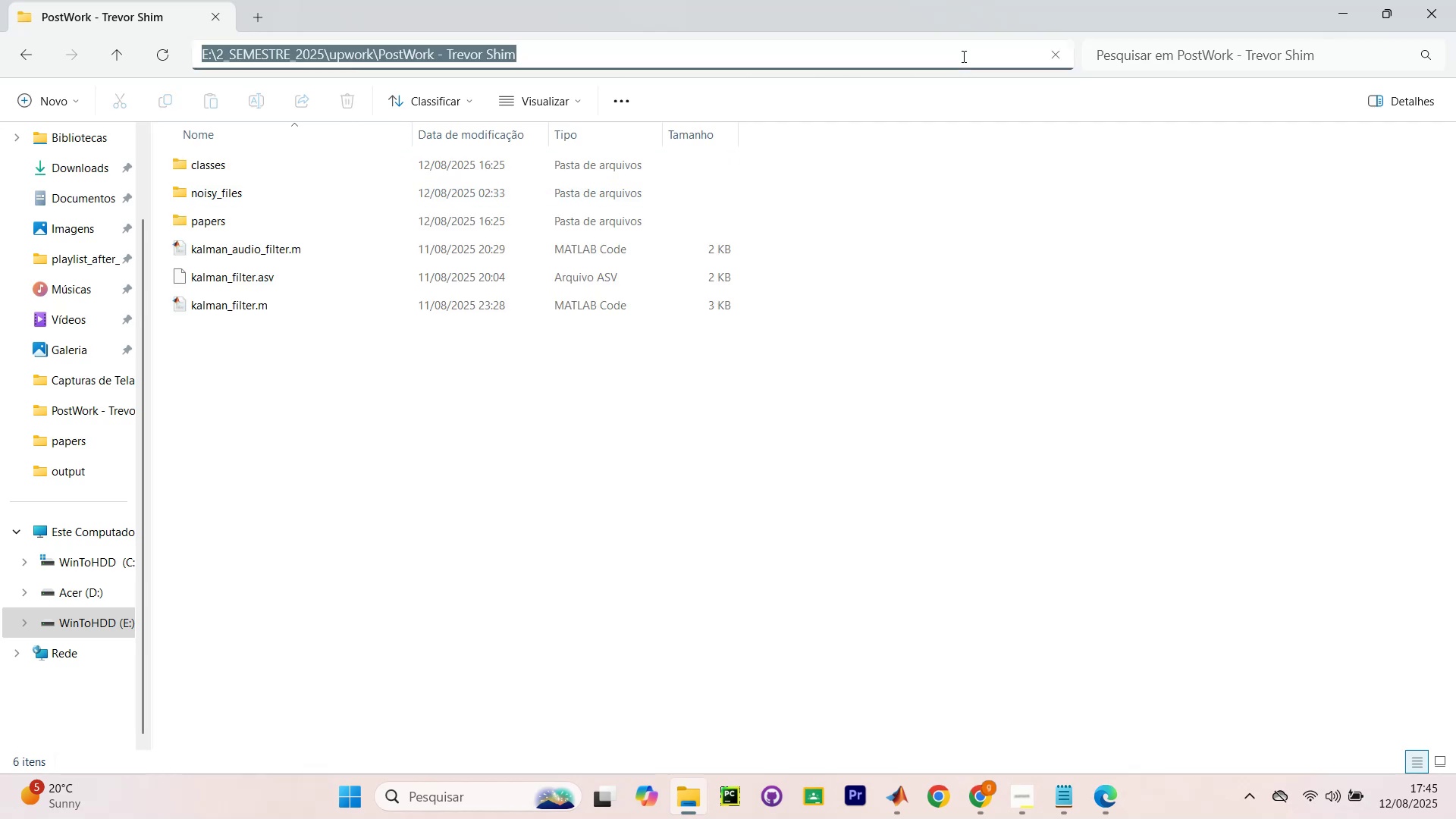 
key(Control+C)
 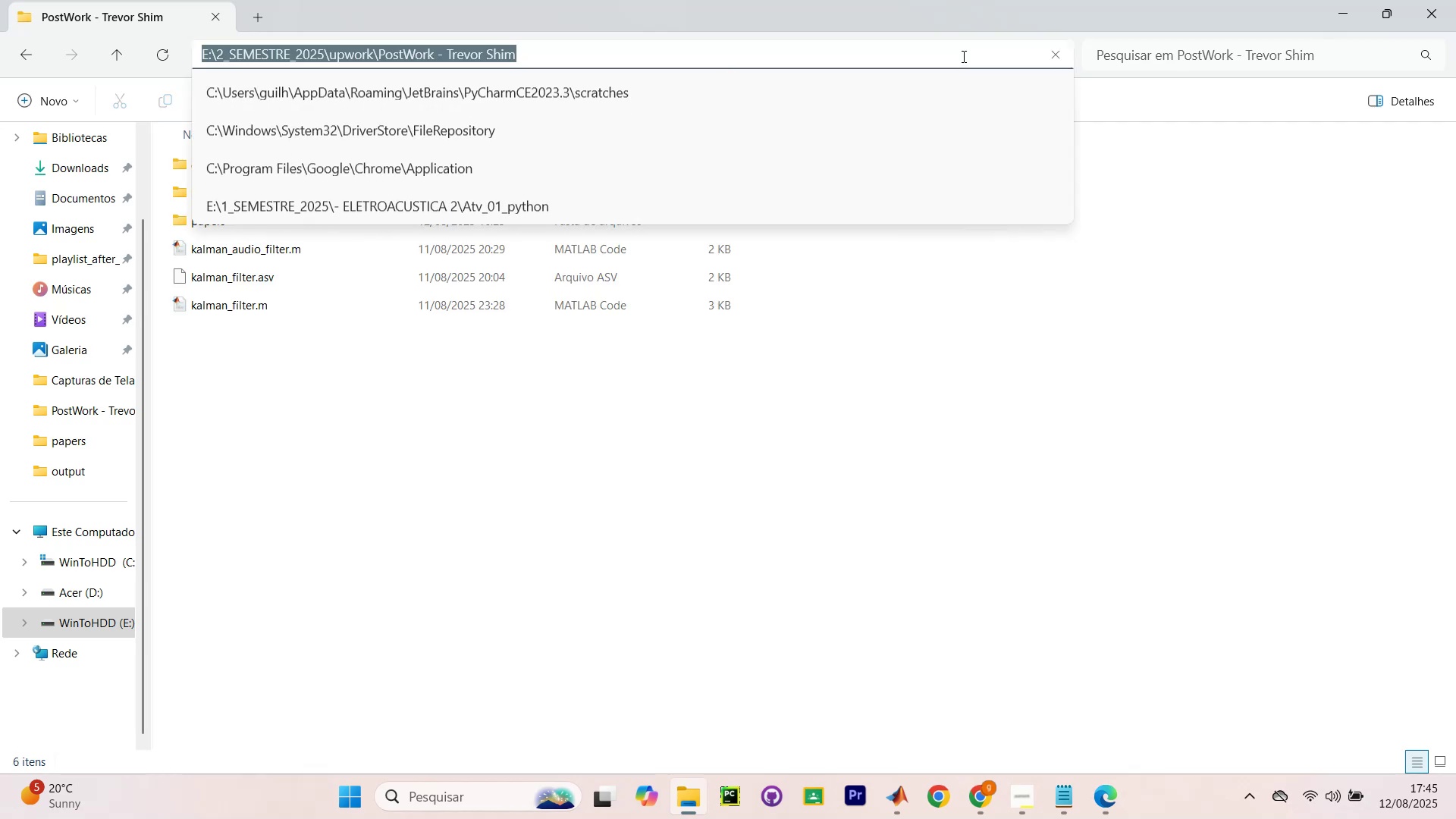 
key(Control+C)
 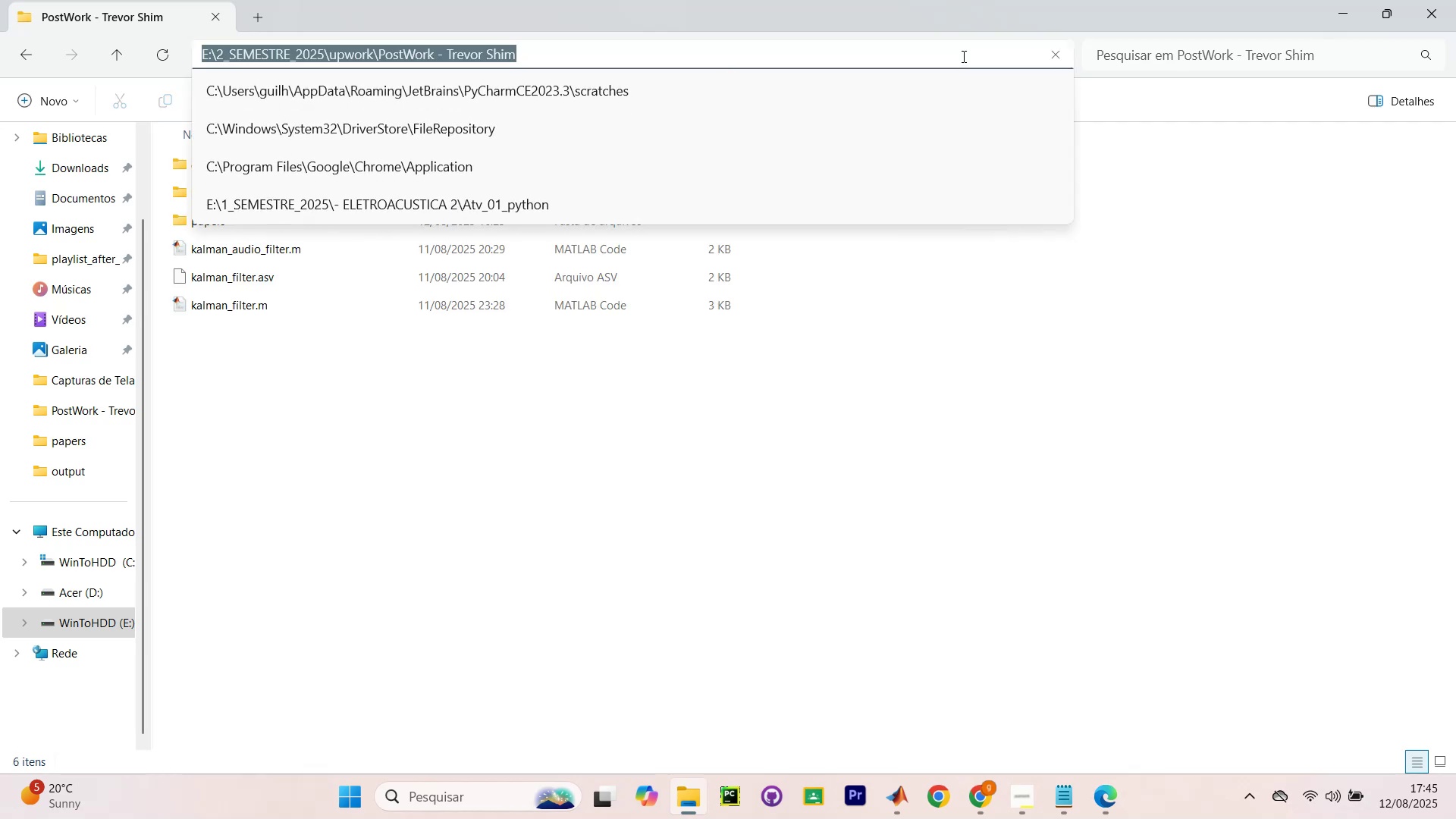 
key(Alt+AltLeft)
 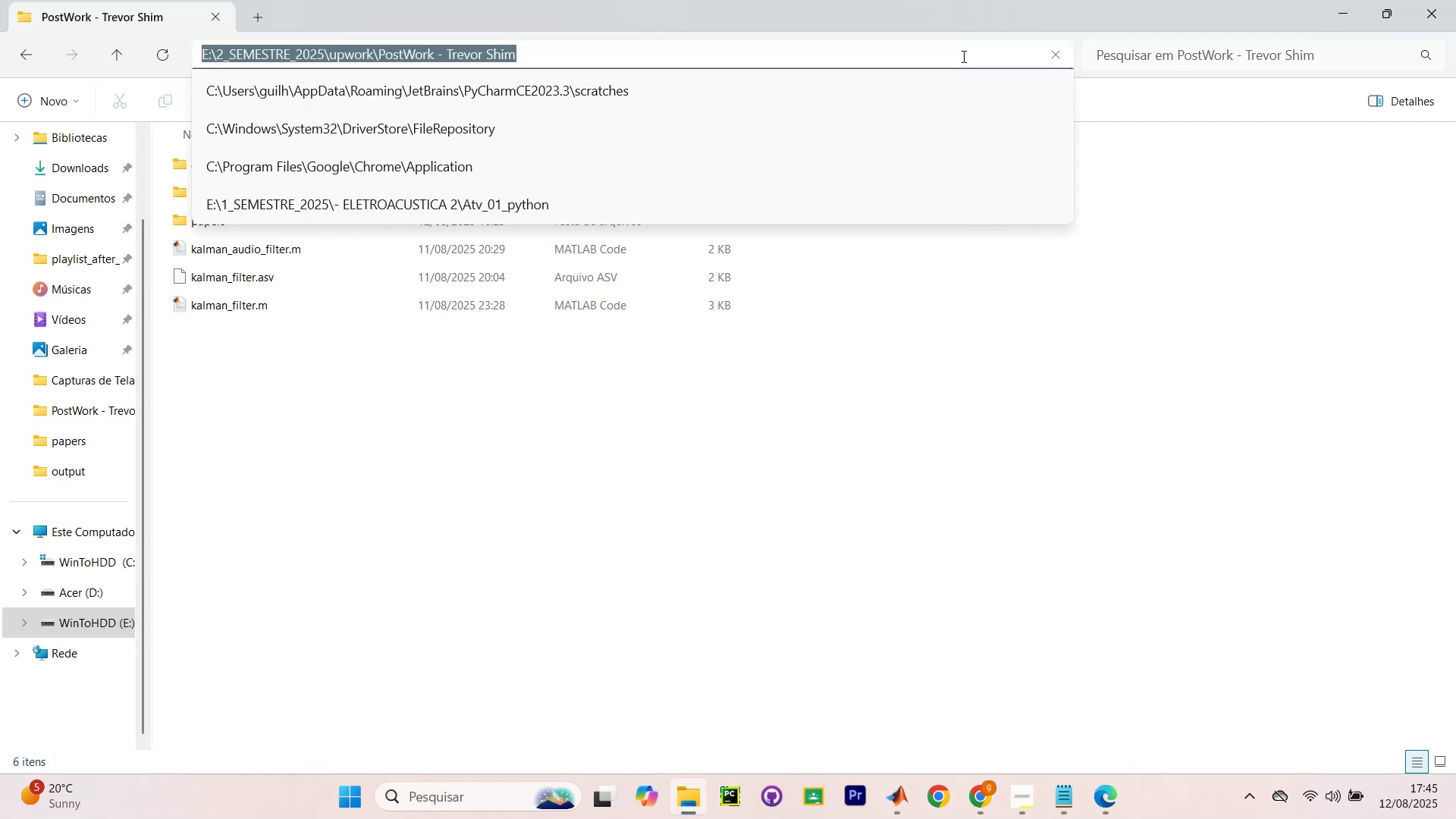 
key(Alt+Tab)
 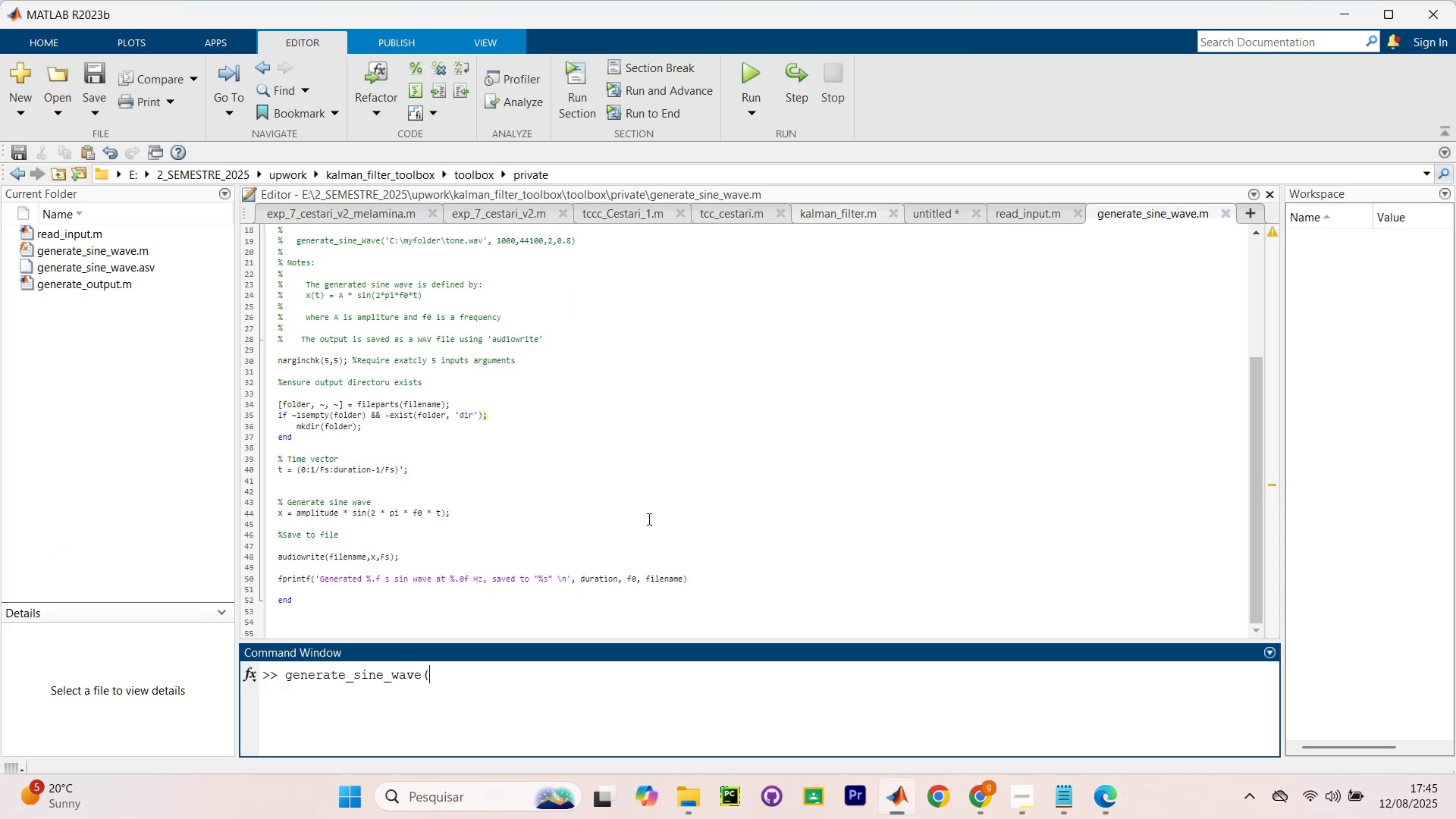 
hold_key(key=ControlLeft, duration=0.52)
 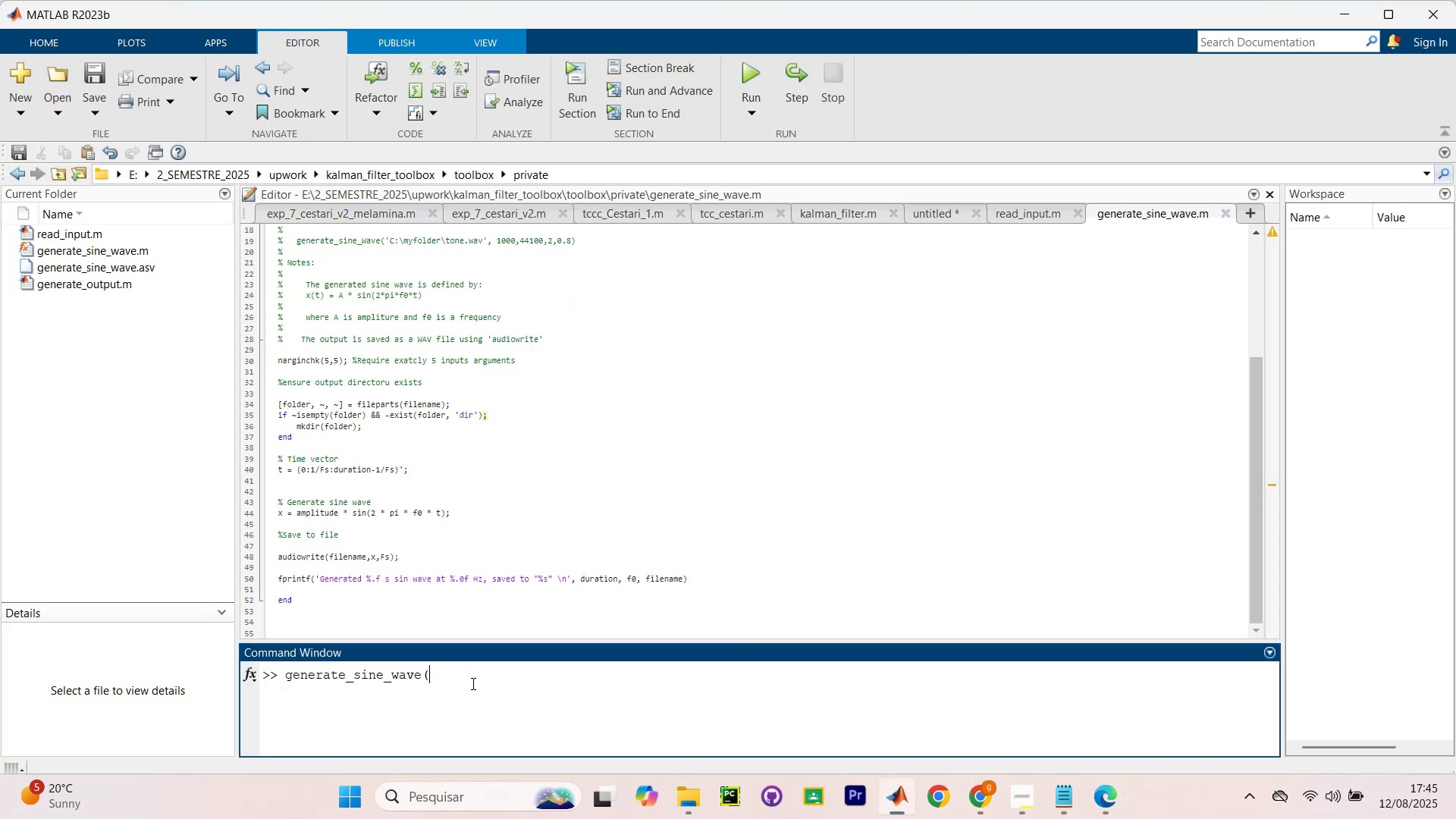 
key(Backquote)
 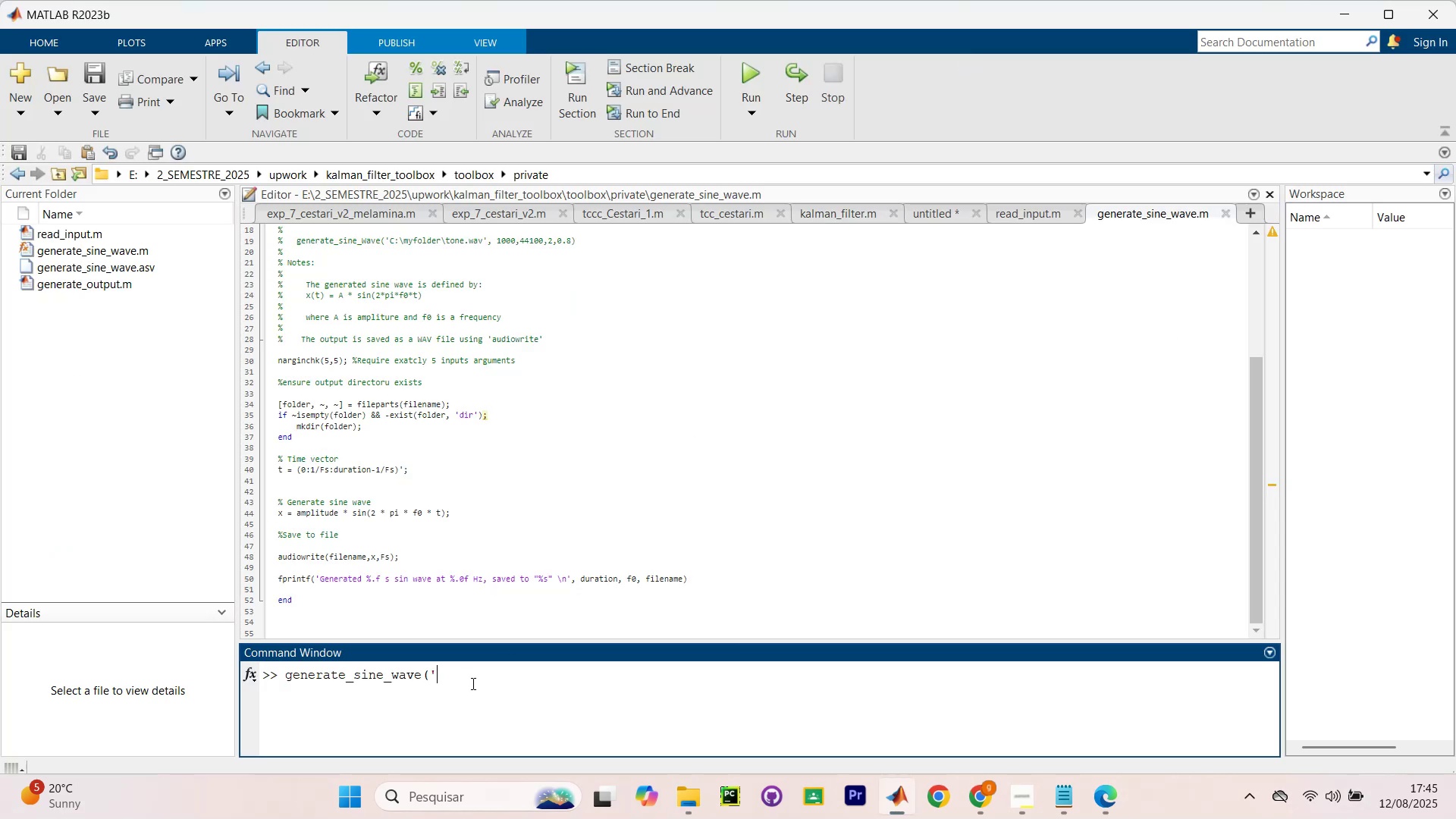 
key(Control+V)
 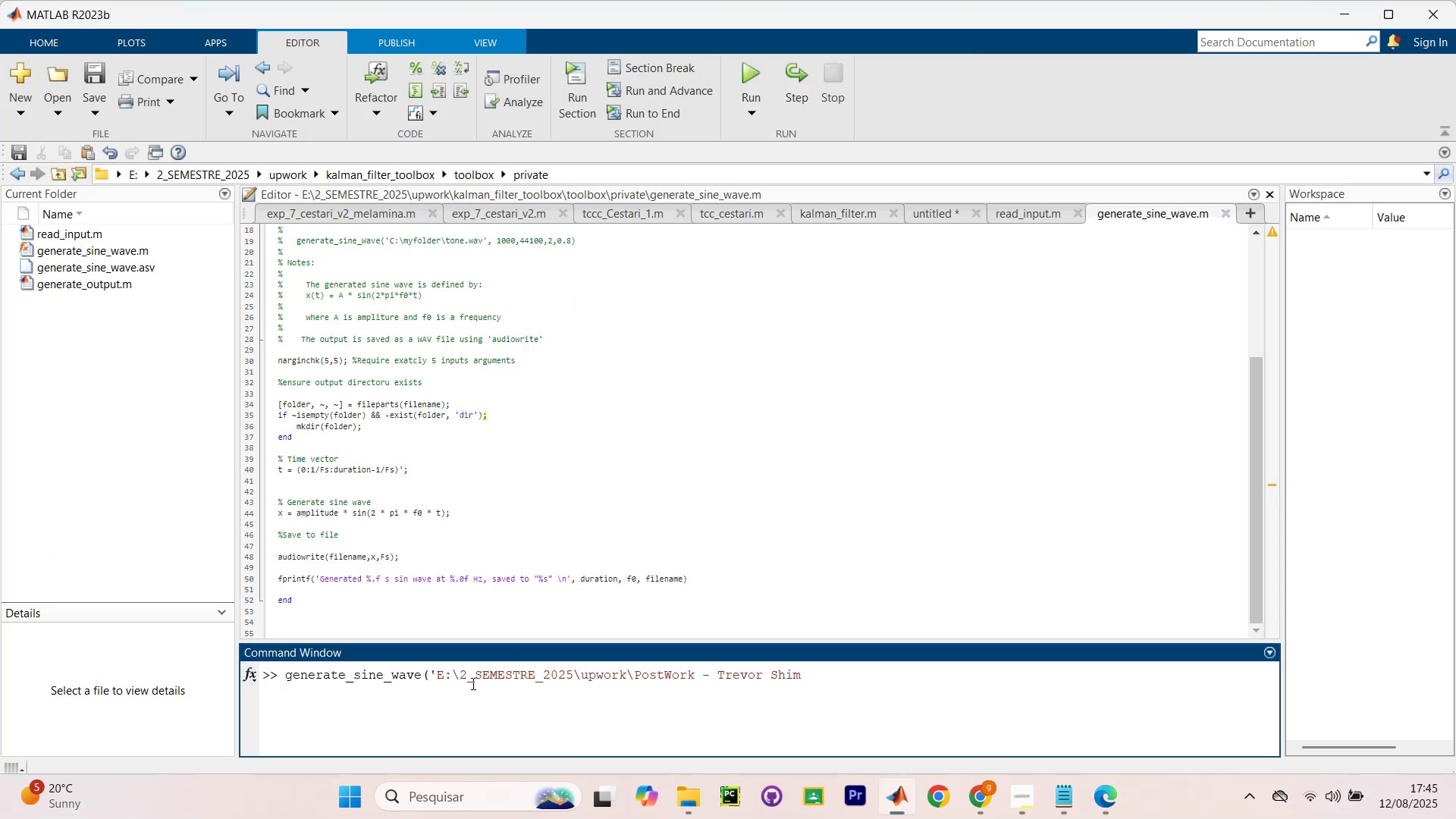 
key(Backquote)
 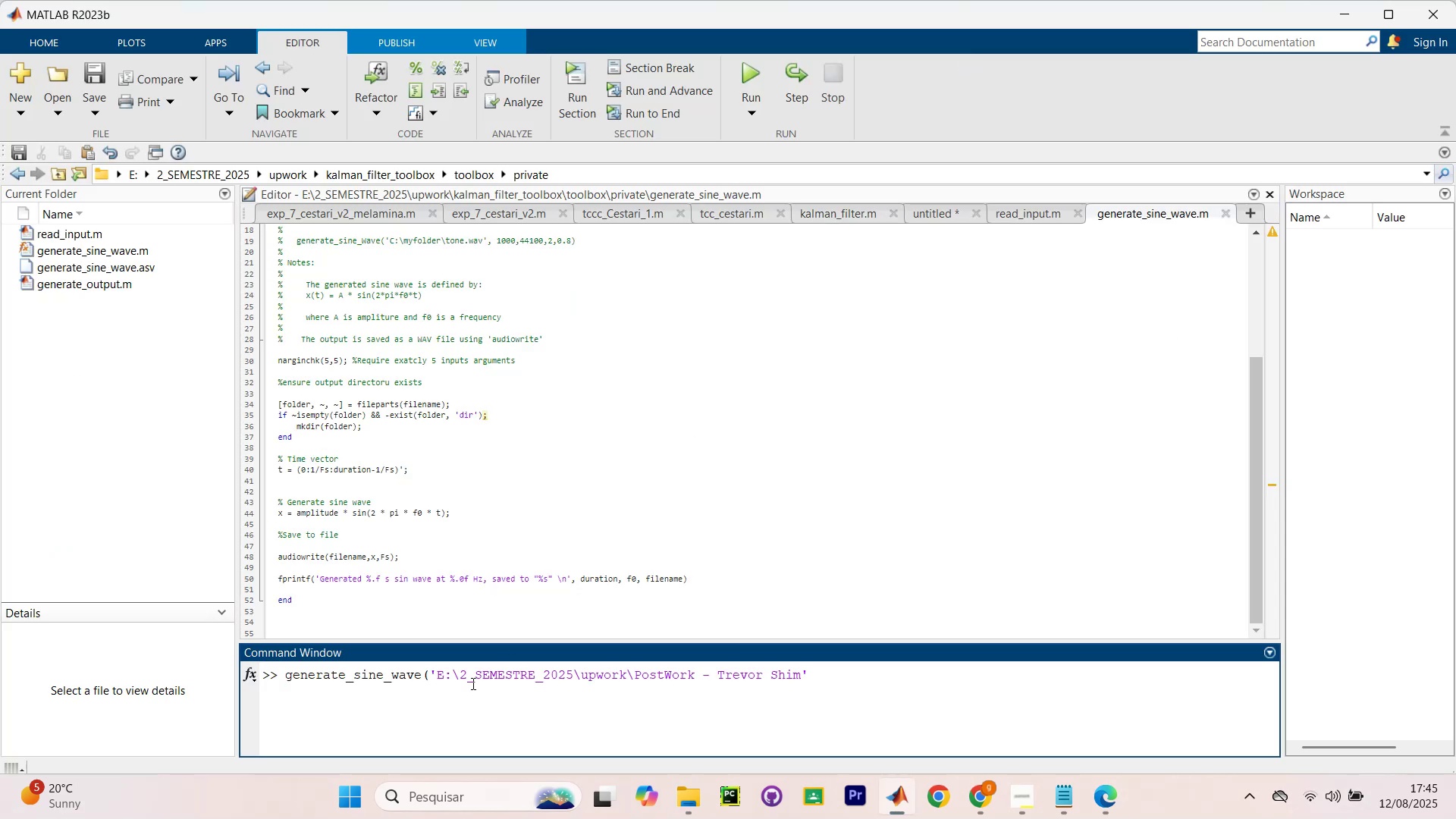 
key(Comma)
 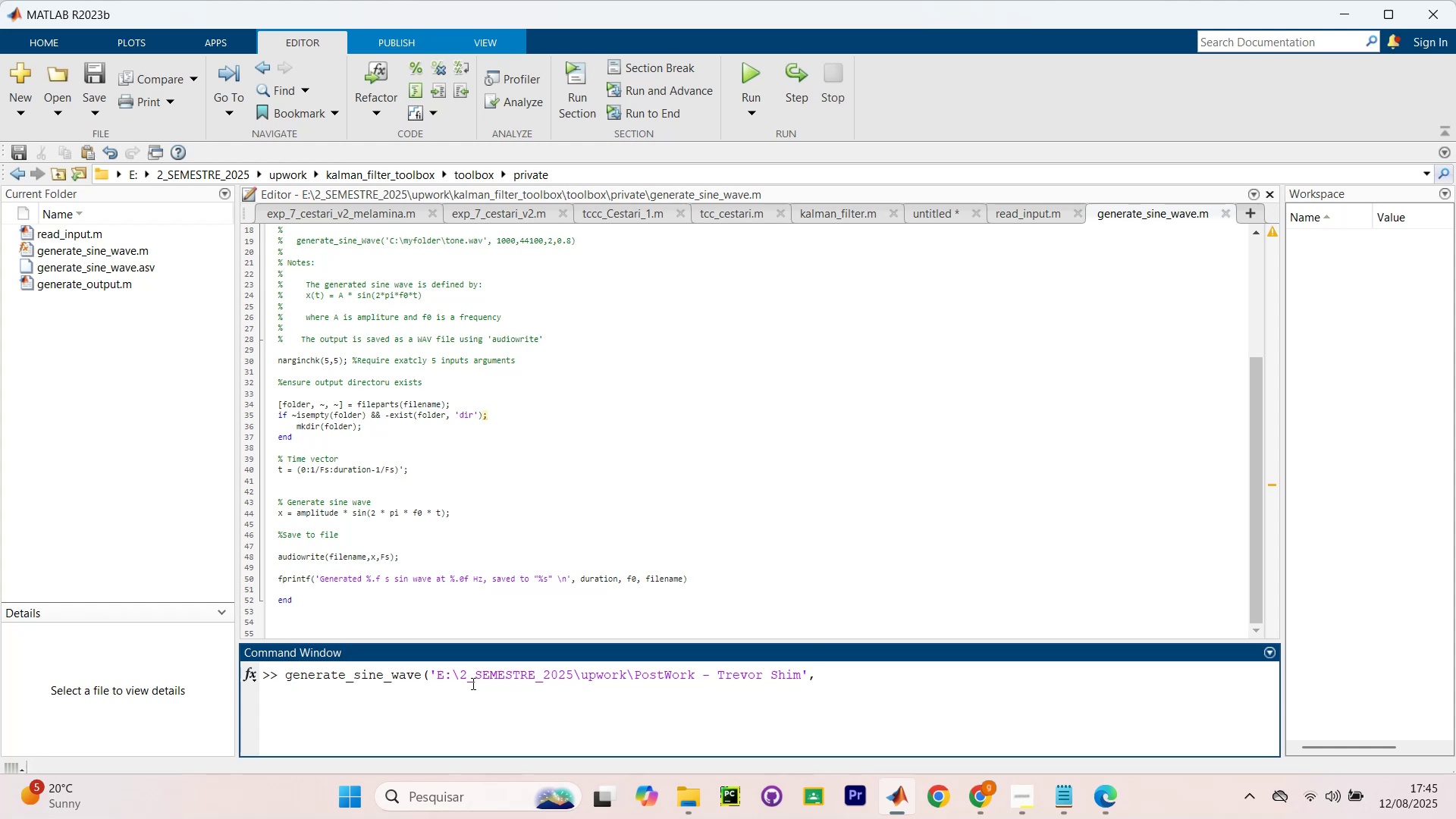 
wait(7.04)
 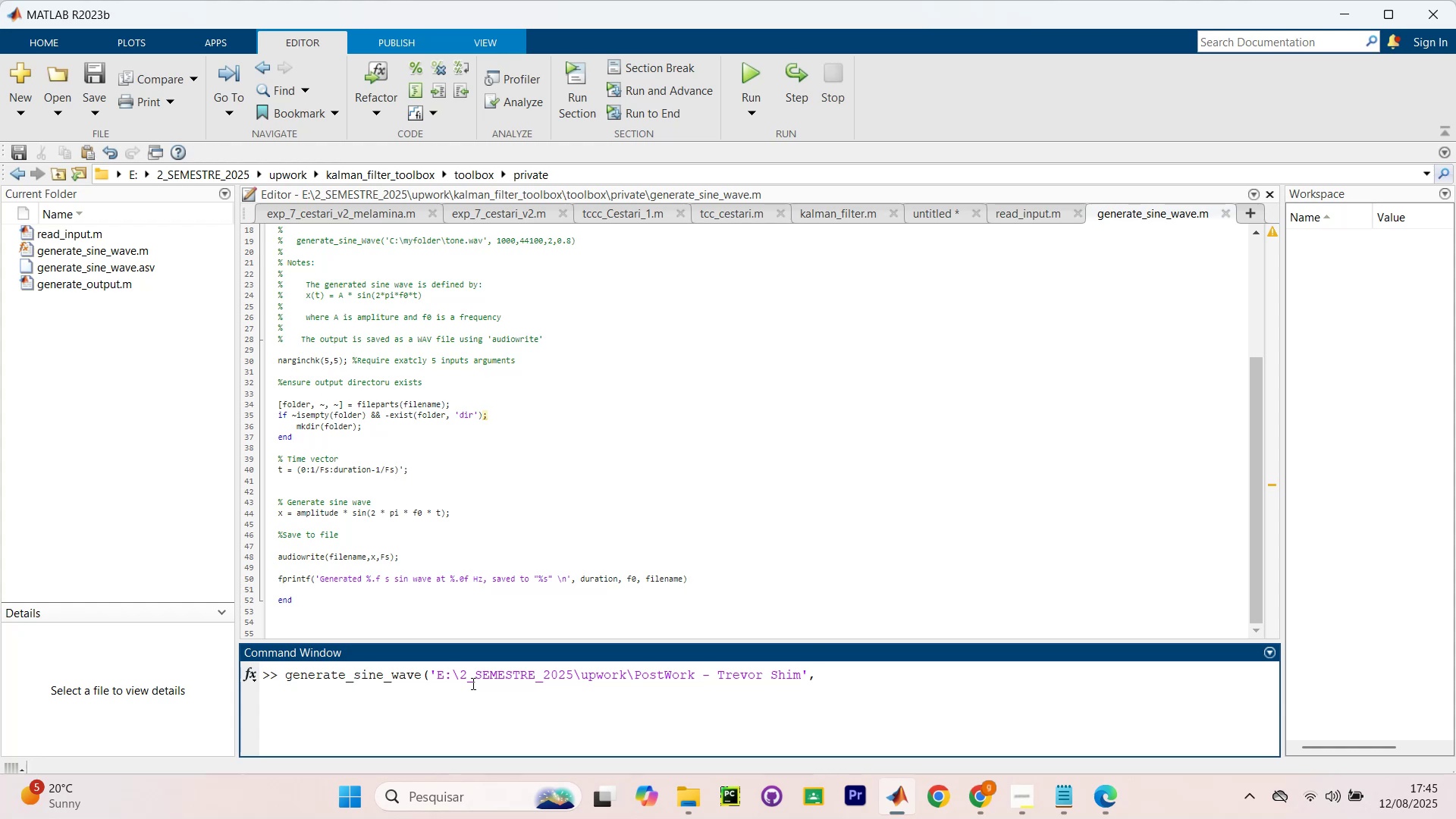 
key(Backspace)
type(.wav)
key(Backspace)
key(Backspace)
key(Backspace)
key(Backspace)
key(Backspace)
type(.wav)
key(Backspace)
key(Backspace)
key(Backspace)
key(Backspace)
type([Break])
 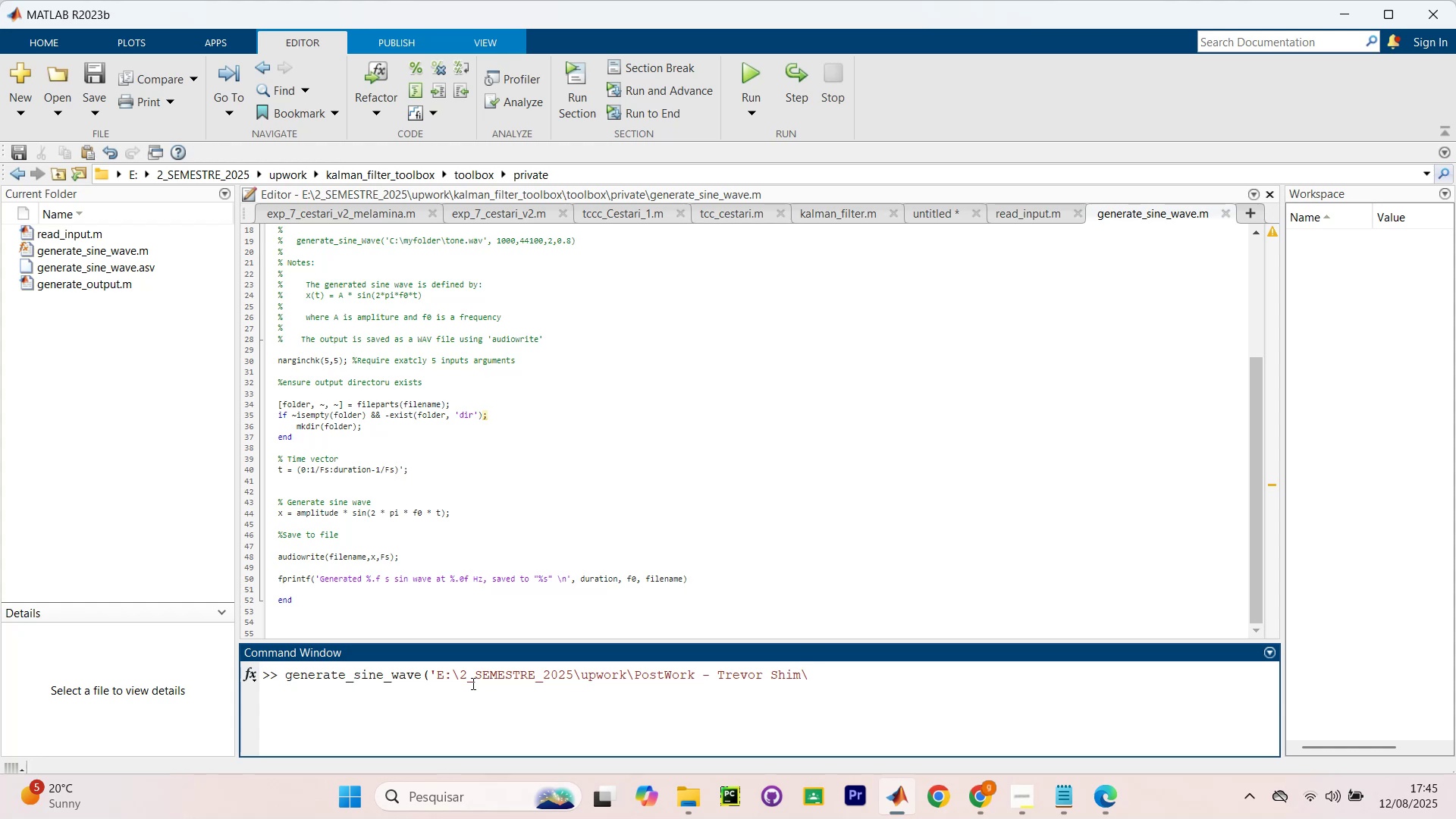 
type(sine.wav` , )
 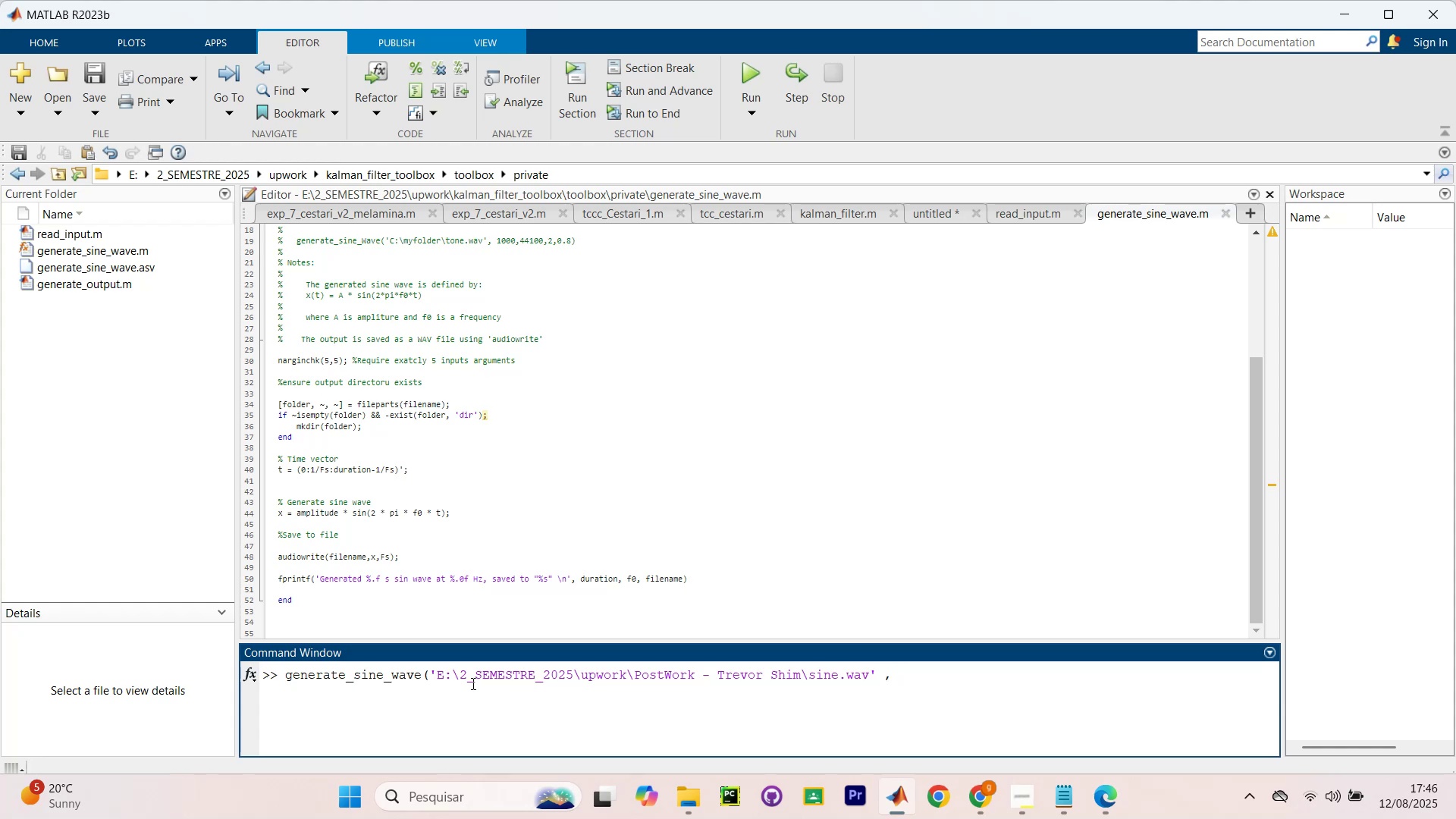 
scroll: coordinate [579, 469], scroll_direction: up, amount: 15.0
 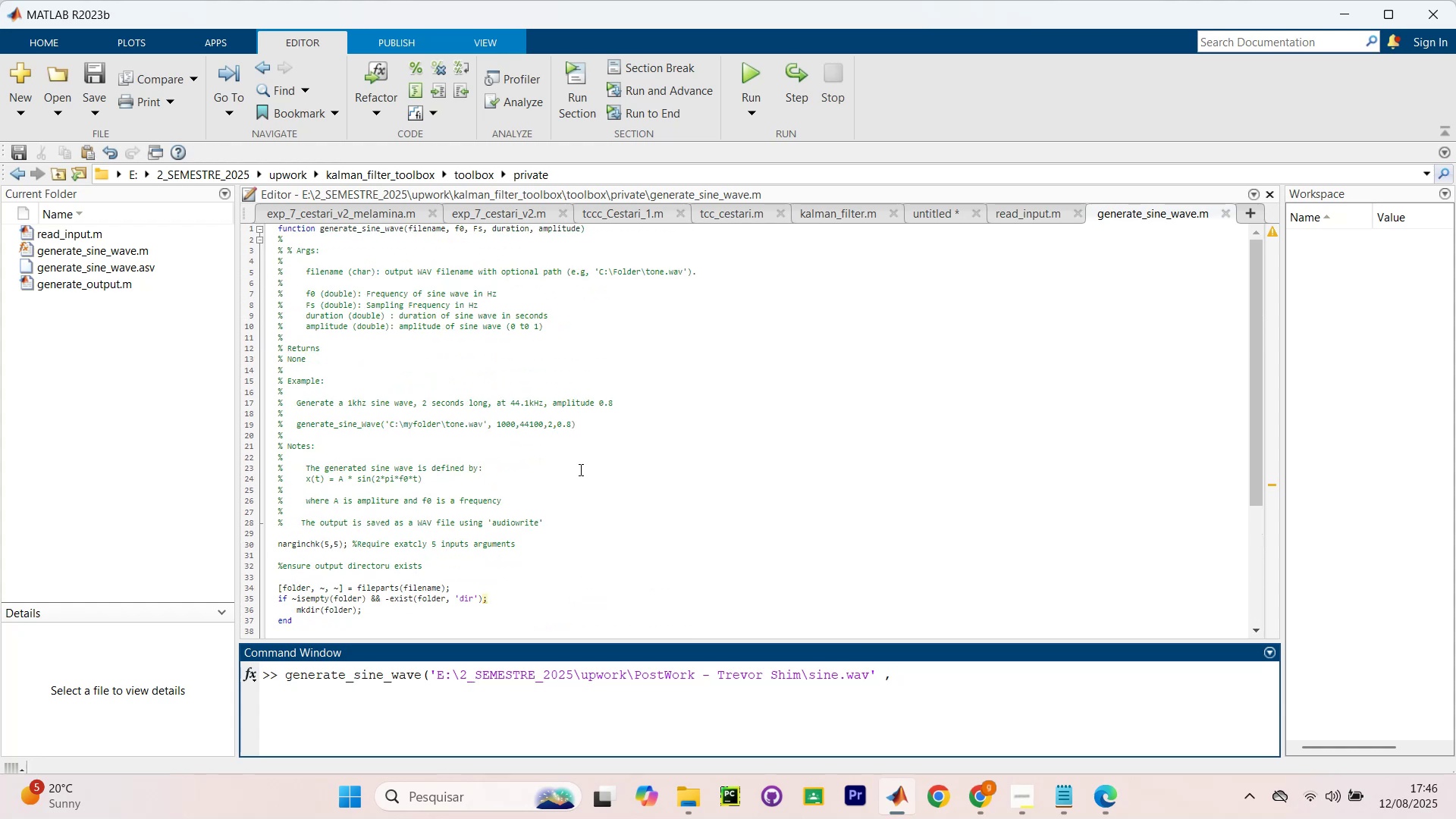 
type(3000, 44100, 3, 0.8))
 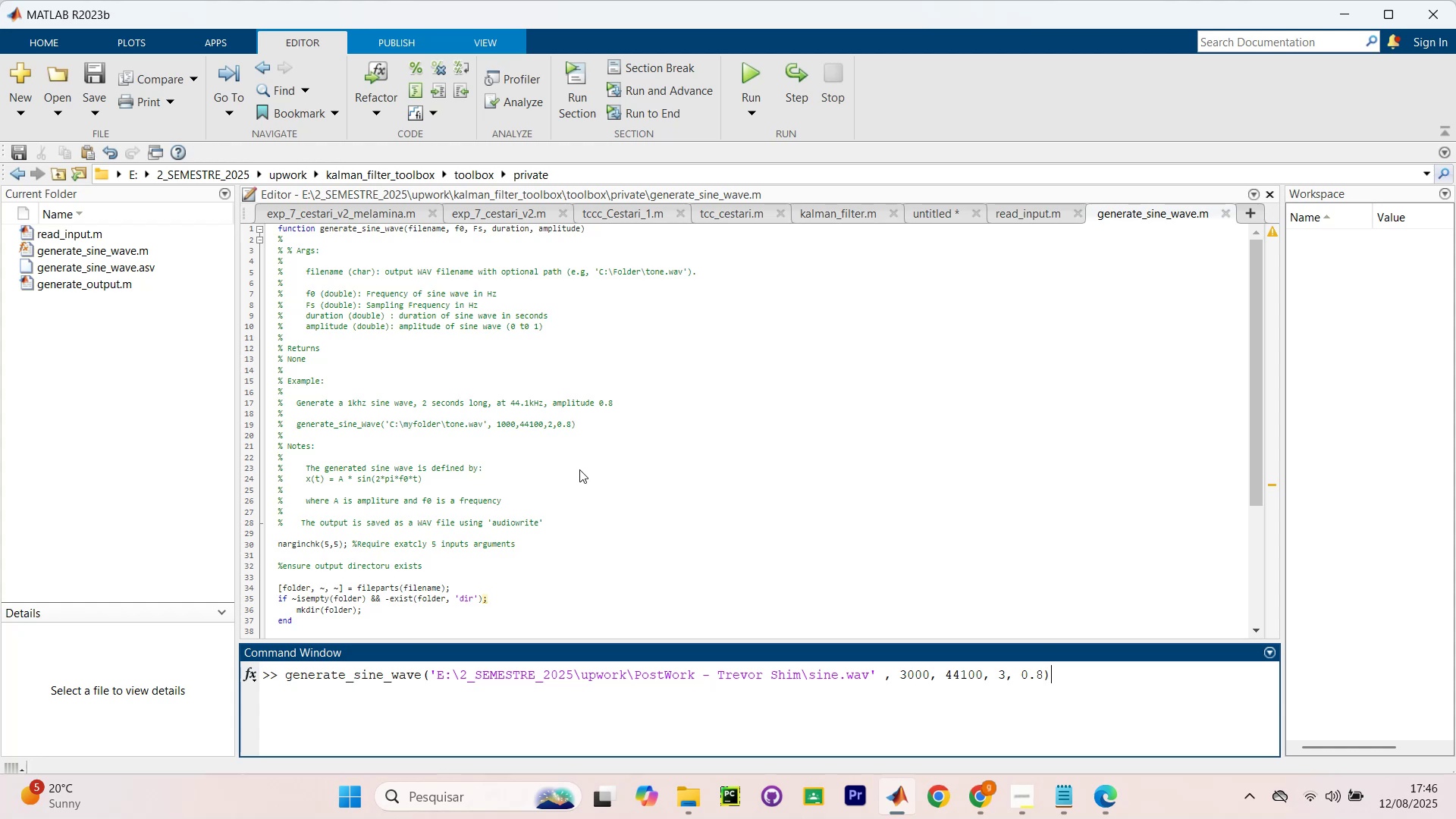 
 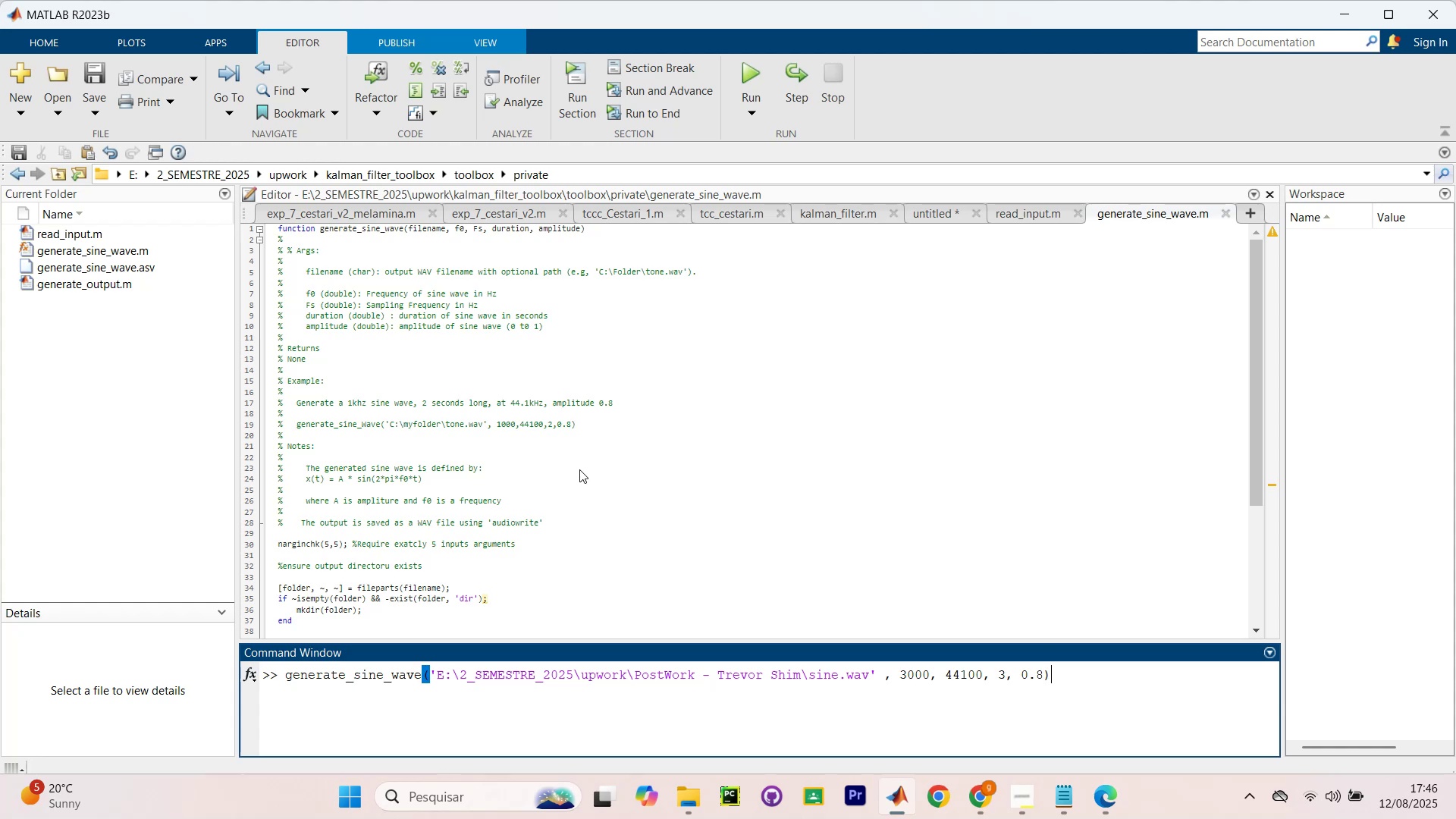 
hold_key(key=ControlLeft, duration=0.81)
 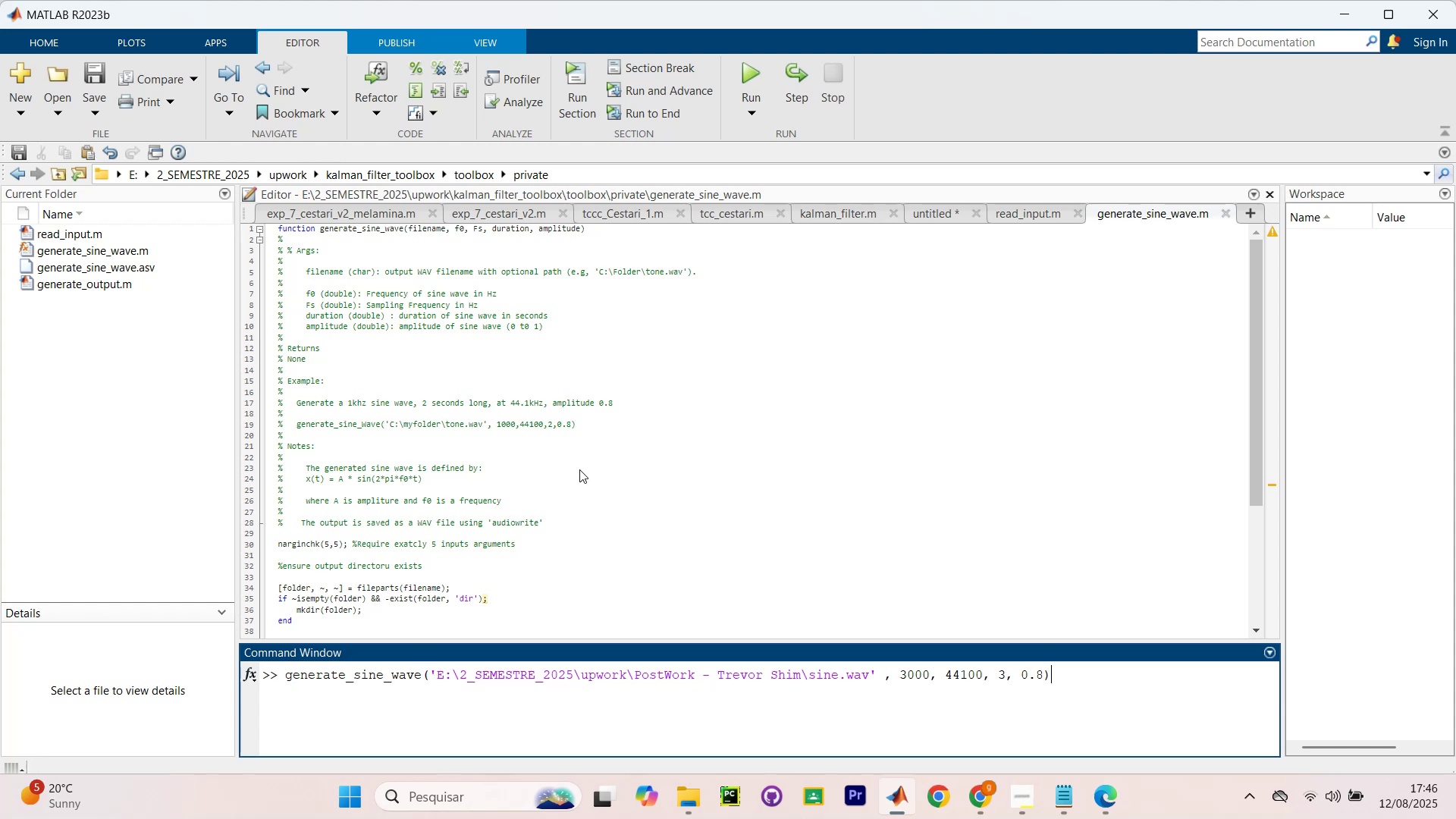 
key(Control+ControlLeft)
 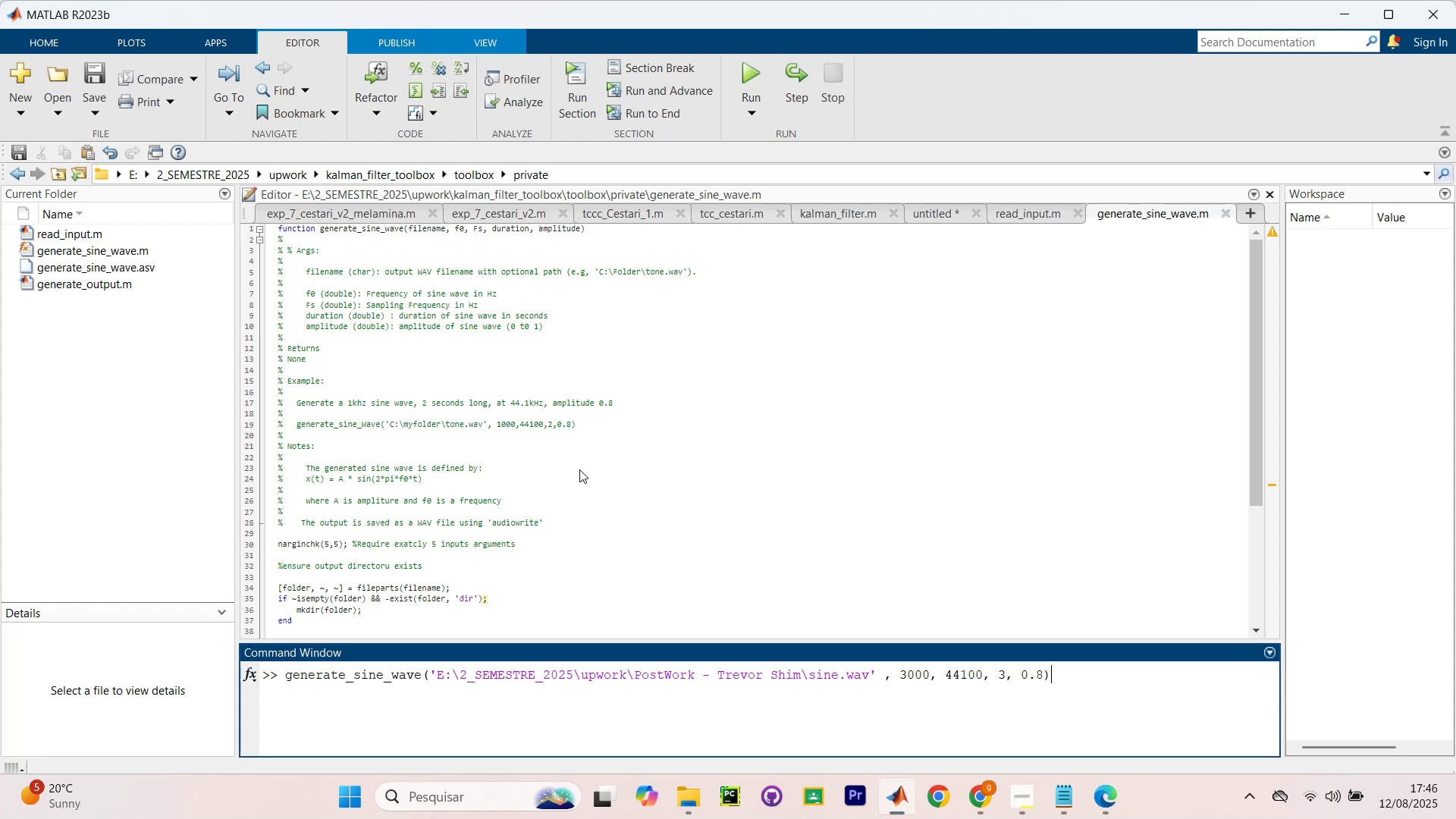 
key(Enter)
 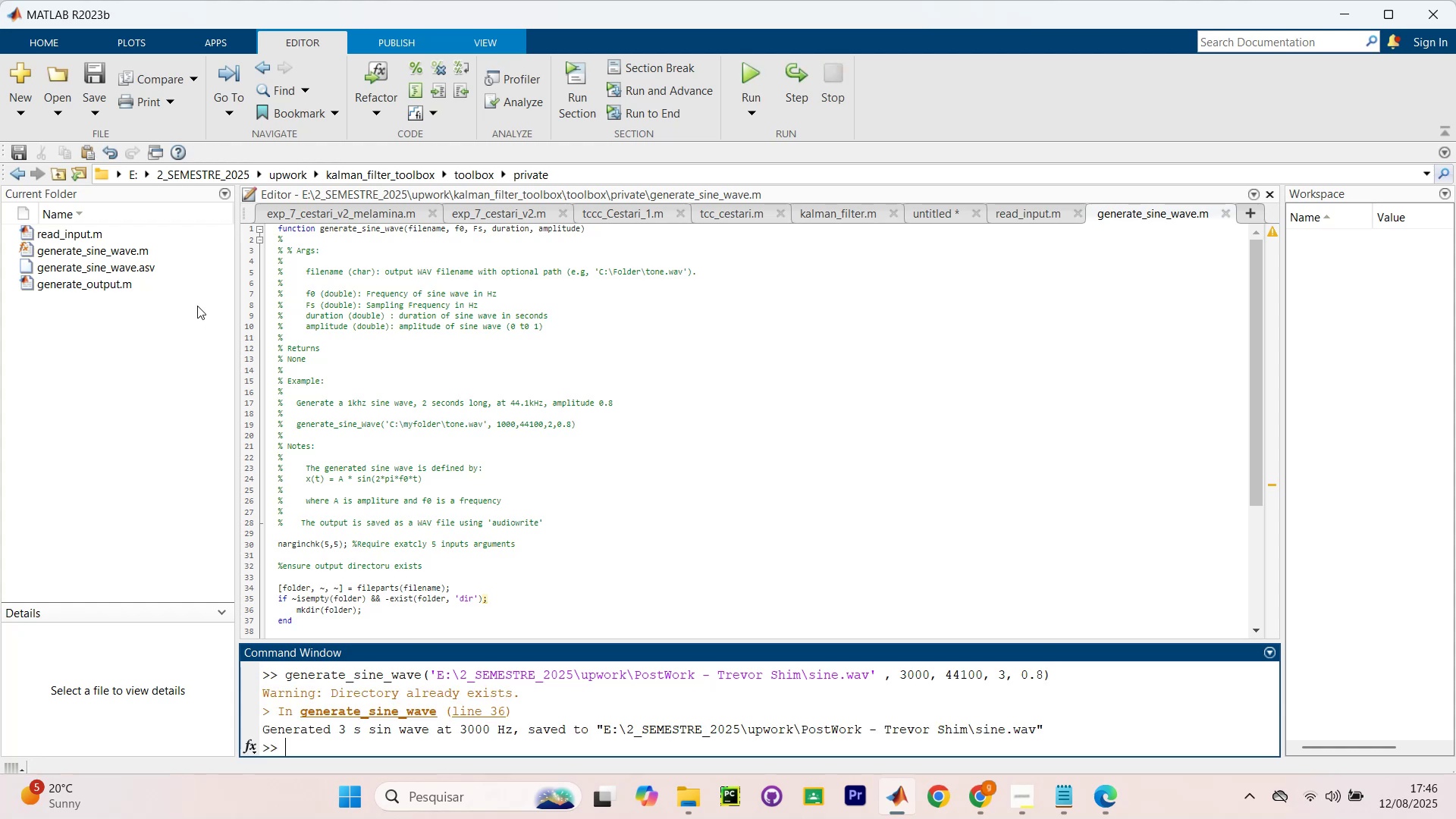 
scroll: coordinate [101, 438], scroll_direction: up, amount: 18.0
 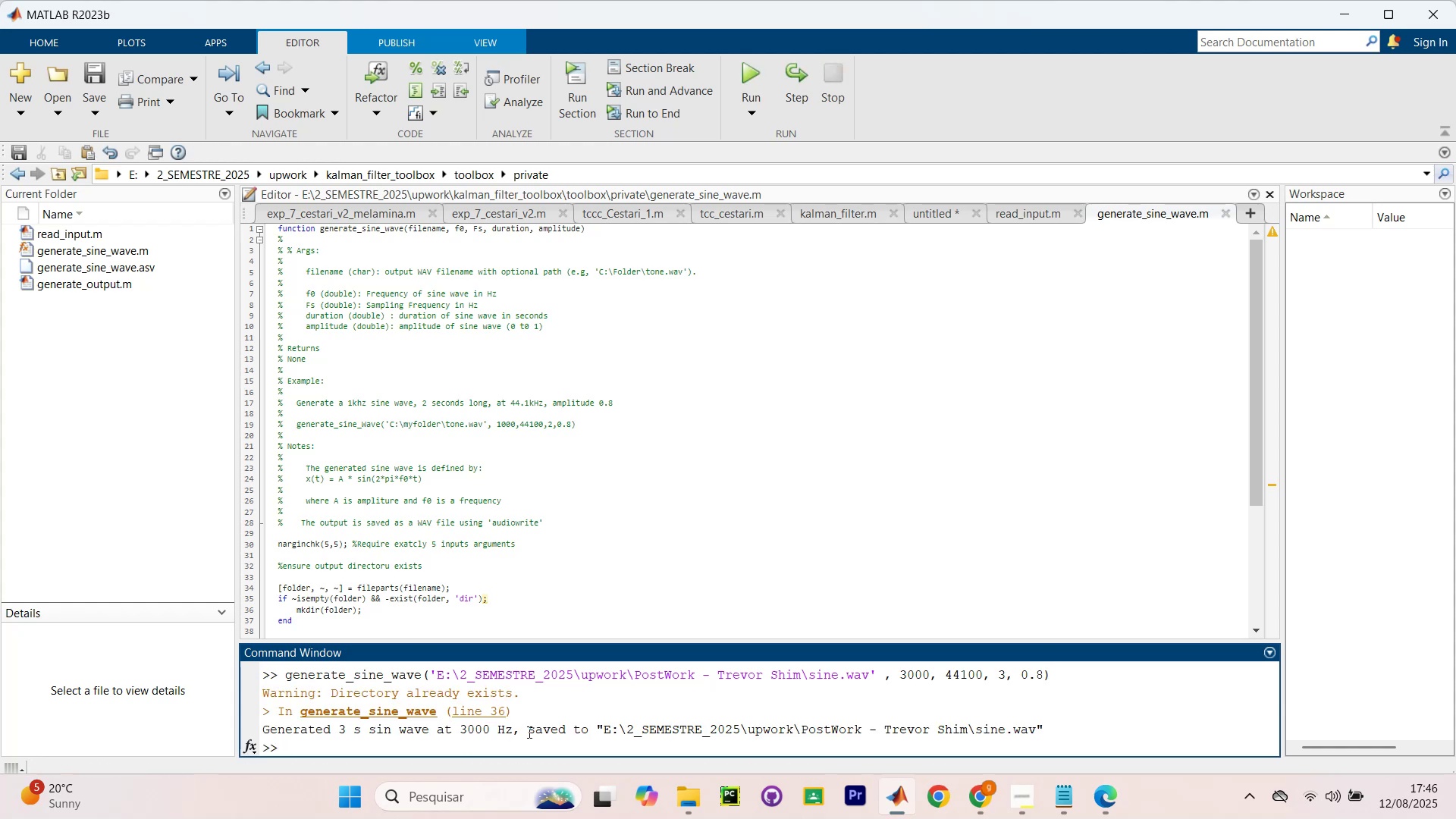 
scroll: coordinate [576, 704], scroll_direction: down, amount: 1.0
 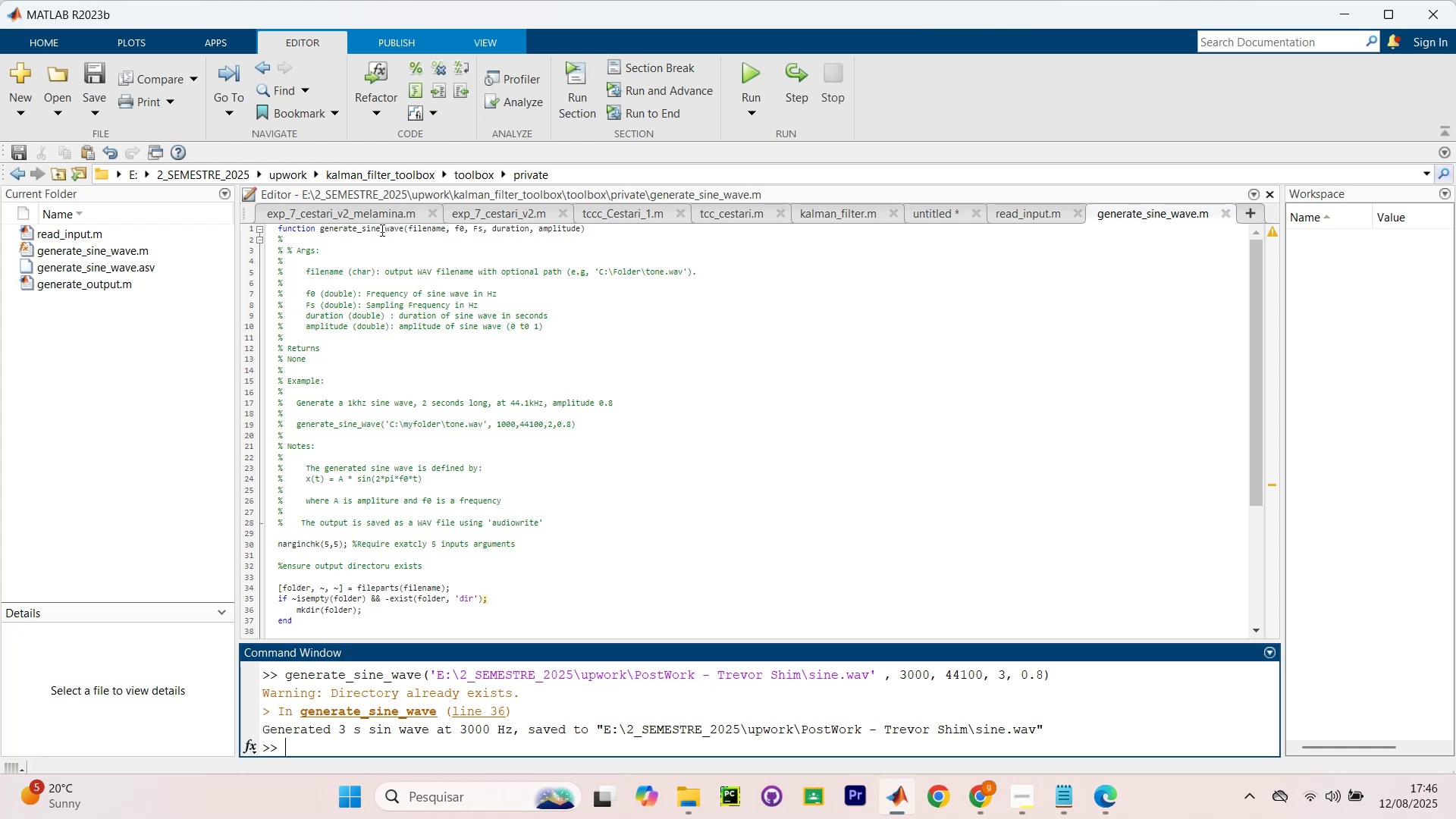 
left_click([297, 168])
 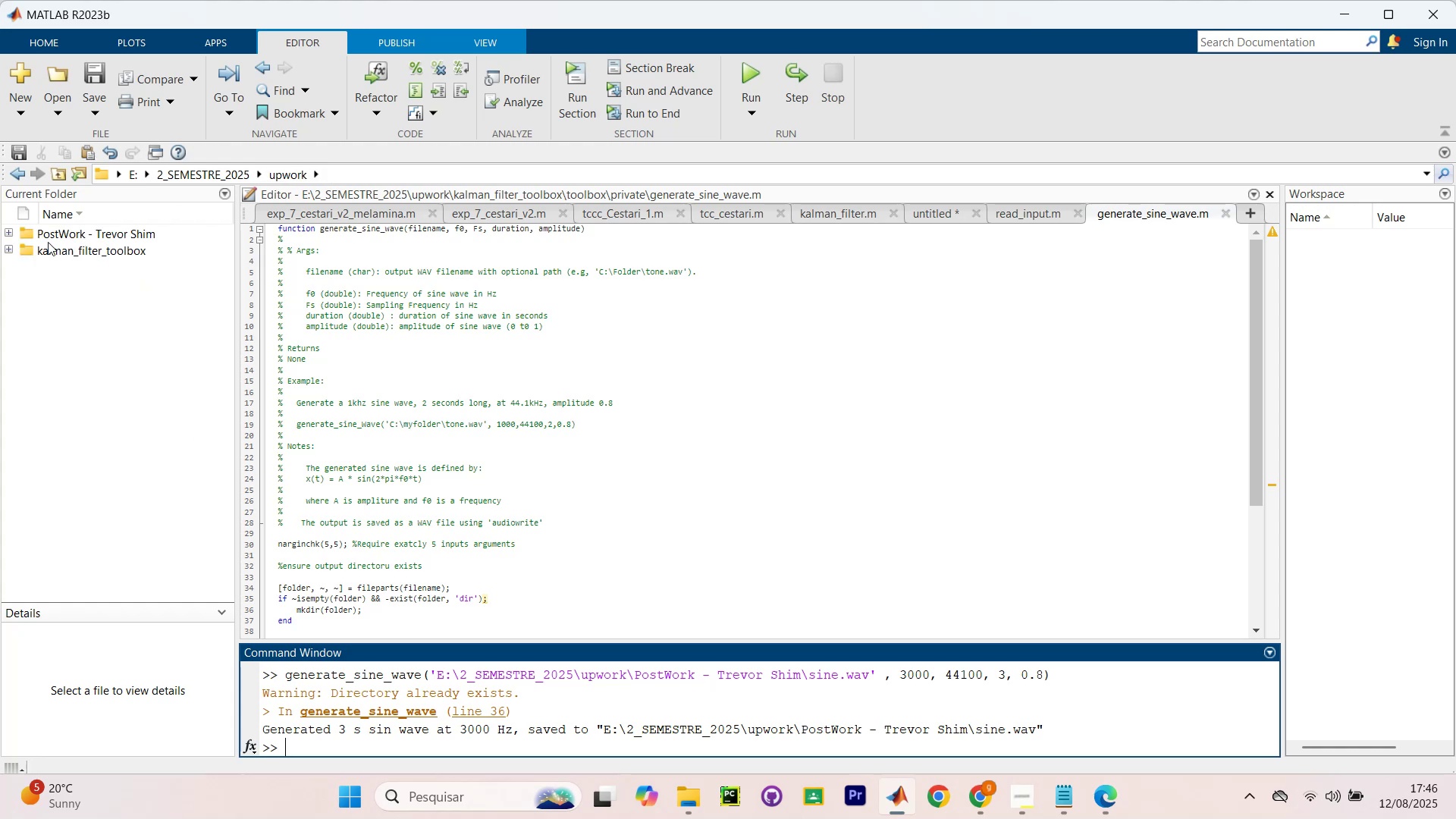 
double_click([49, 237])
 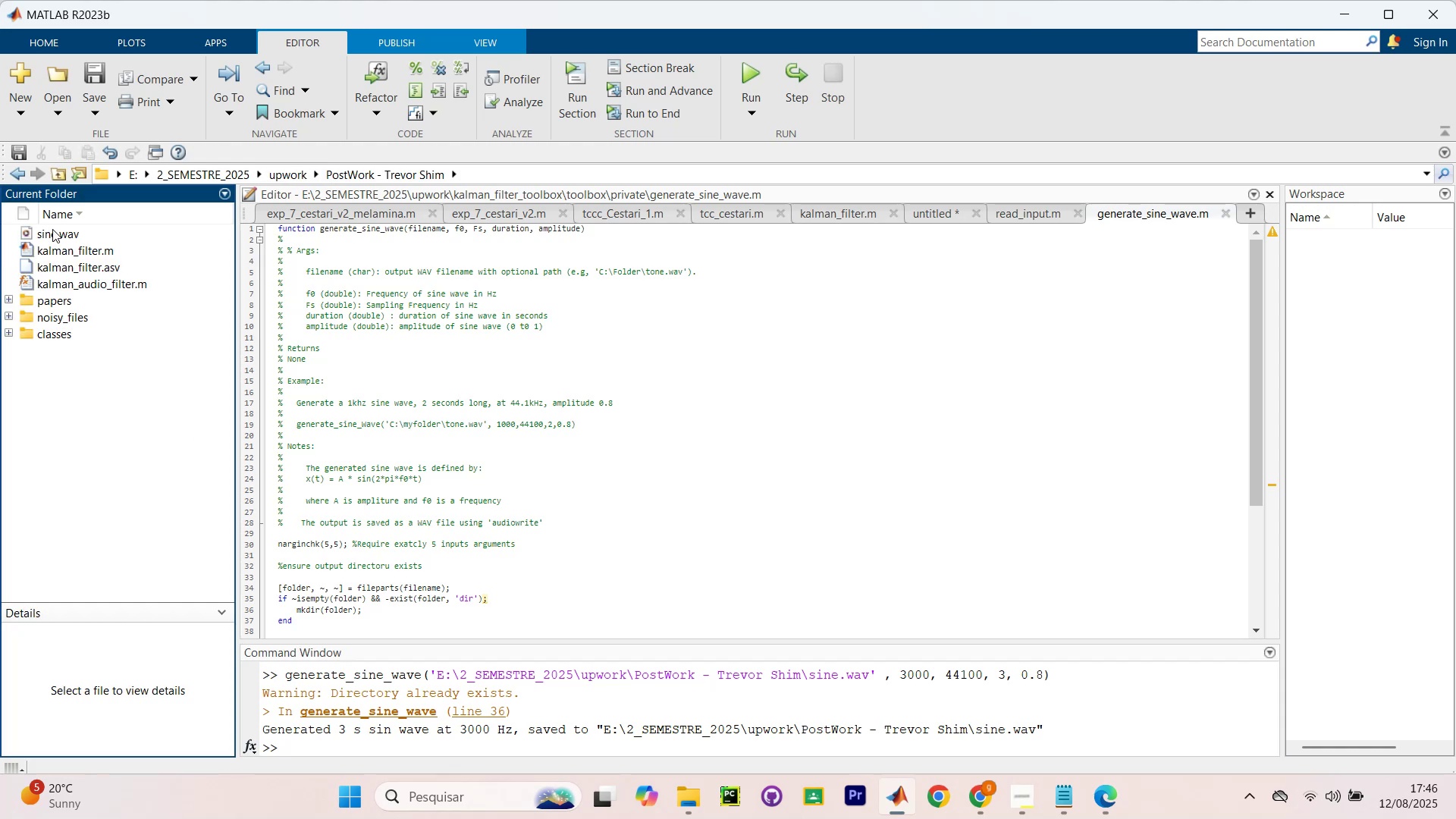 
left_click_drag(start_coordinate=[51, 234], to_coordinate=[682, 705])
 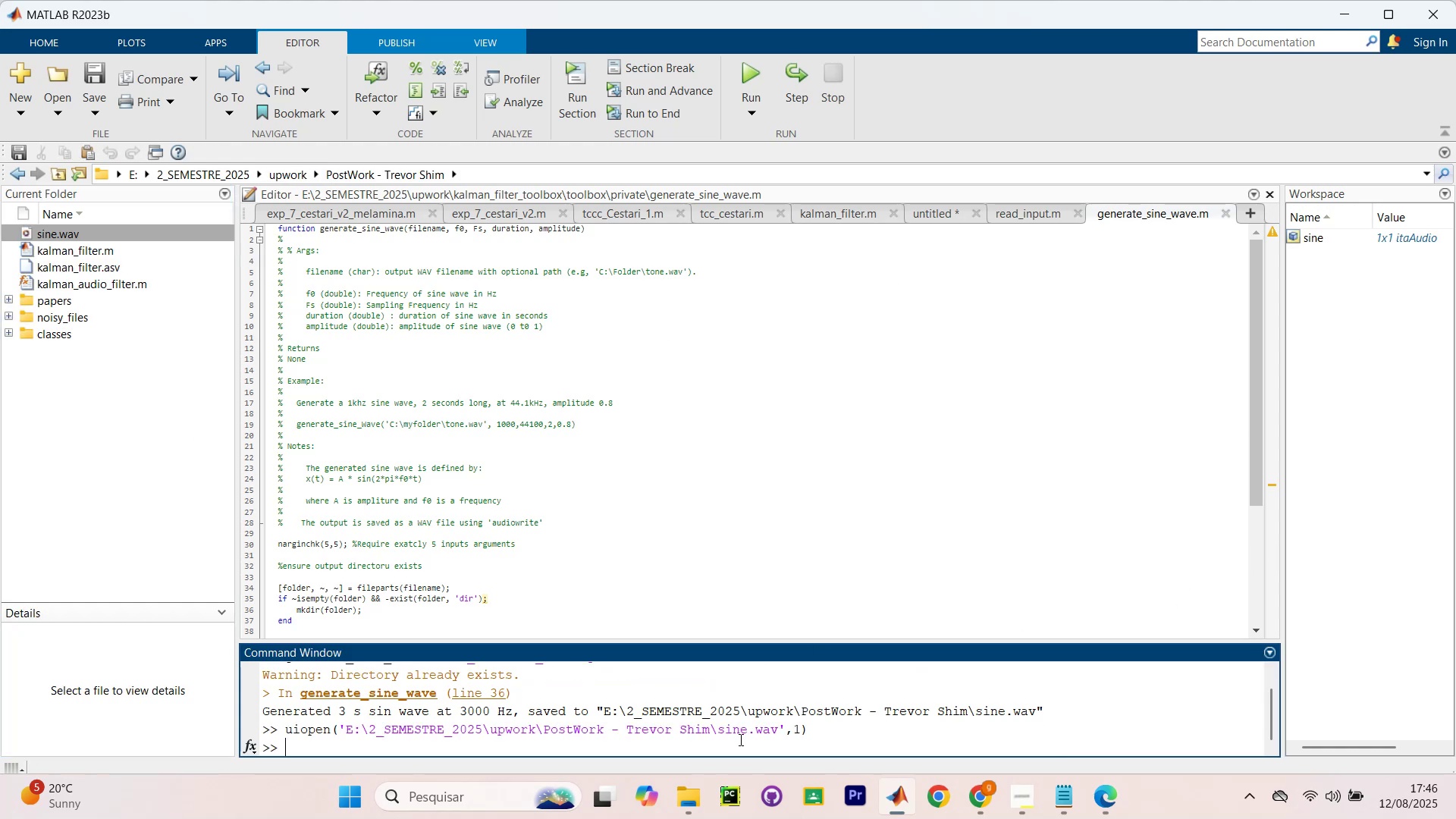 
type(i)
key(Backspace)
key(Backspace)
type(sine.play)
 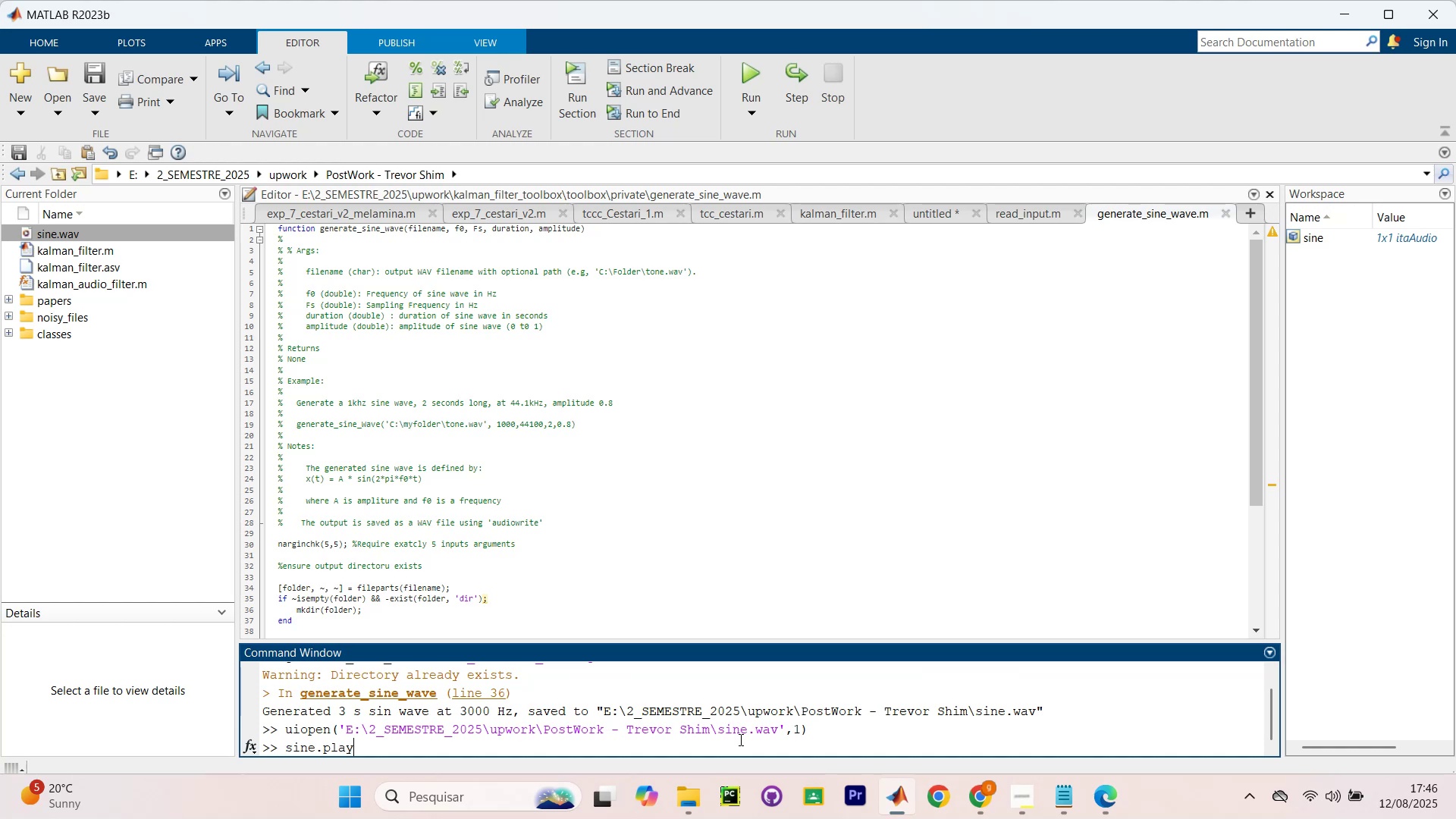 
key(Enter)
 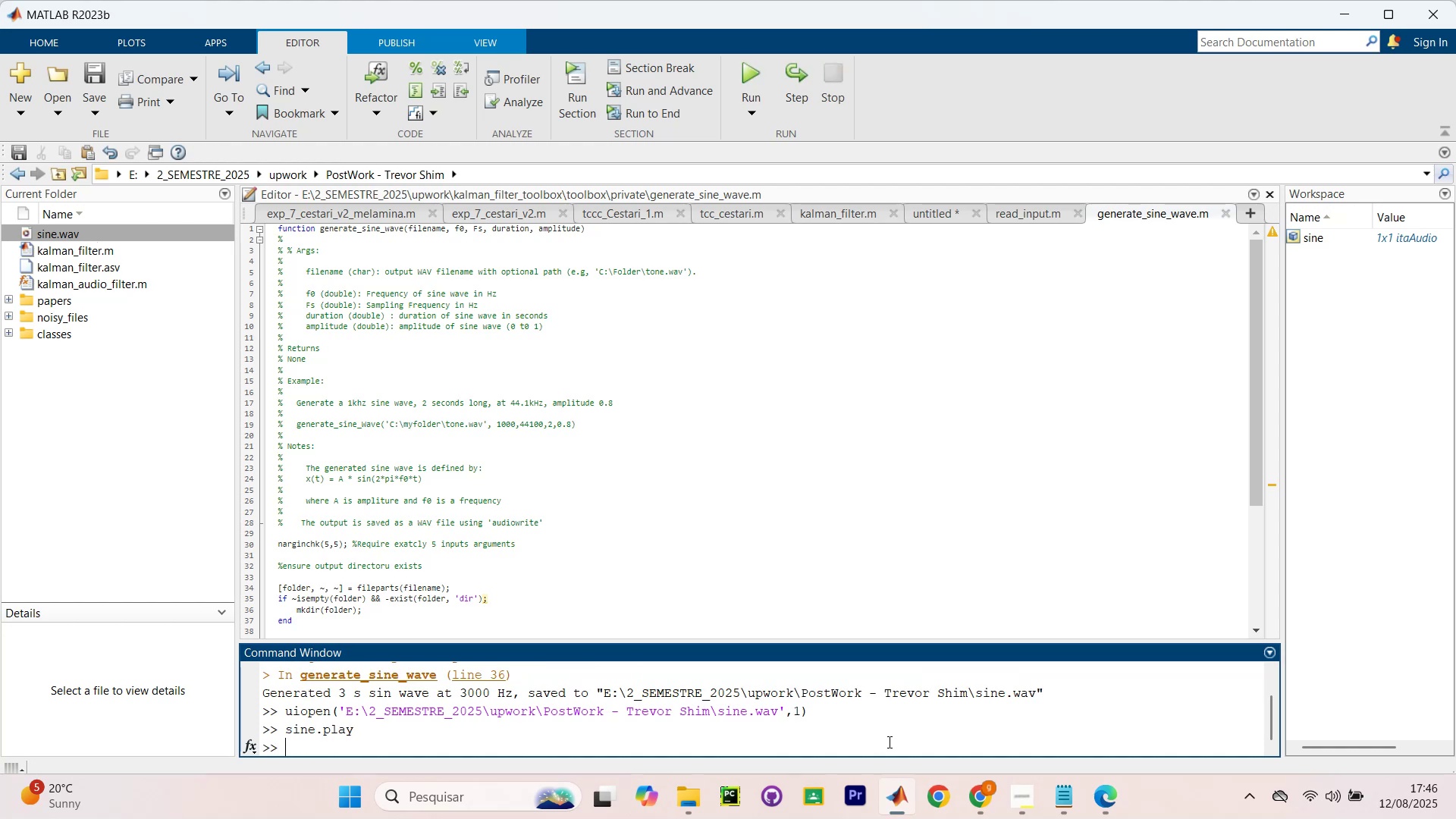 
wait(7.2)
 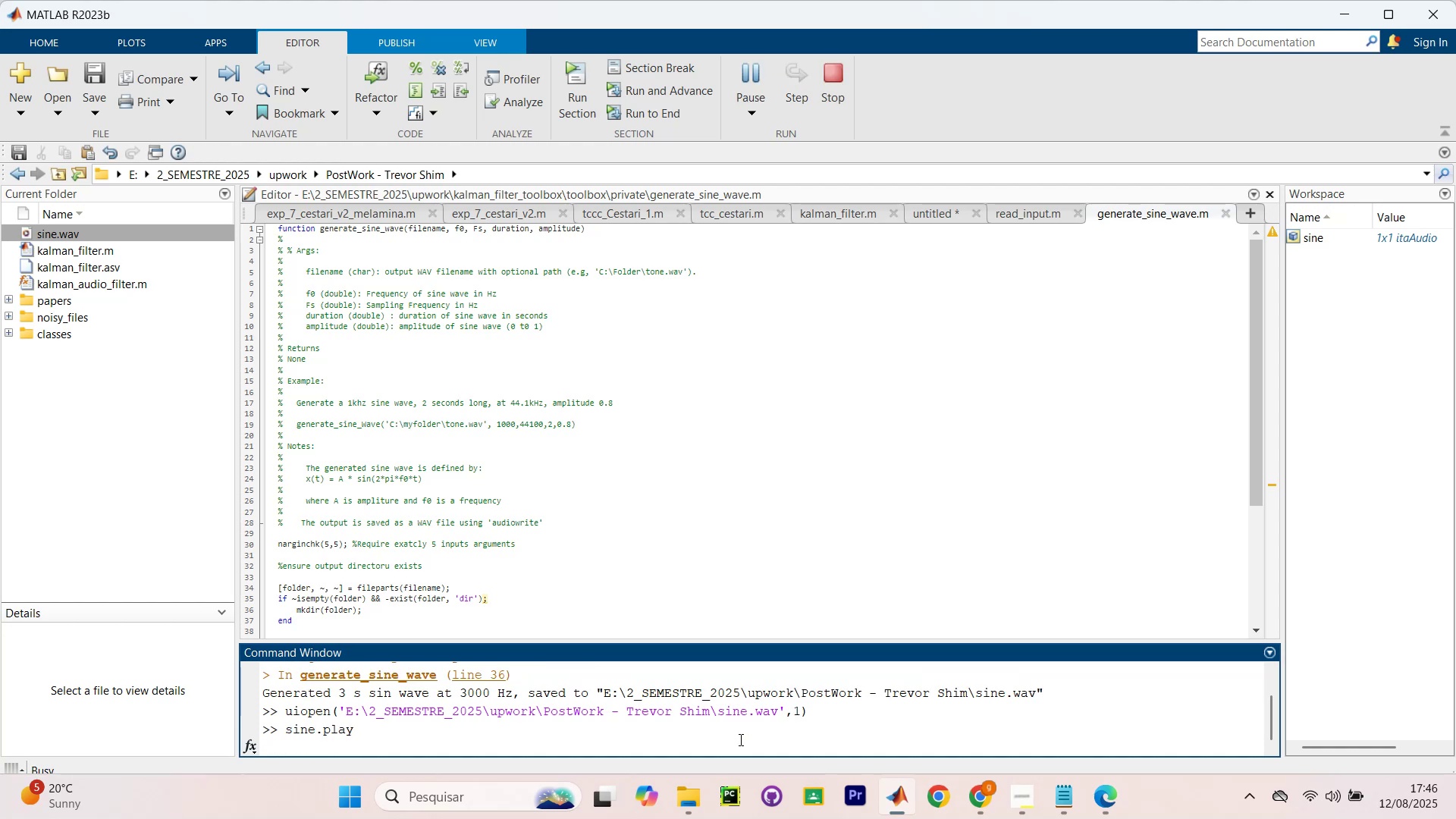 
left_click([645, 742])
 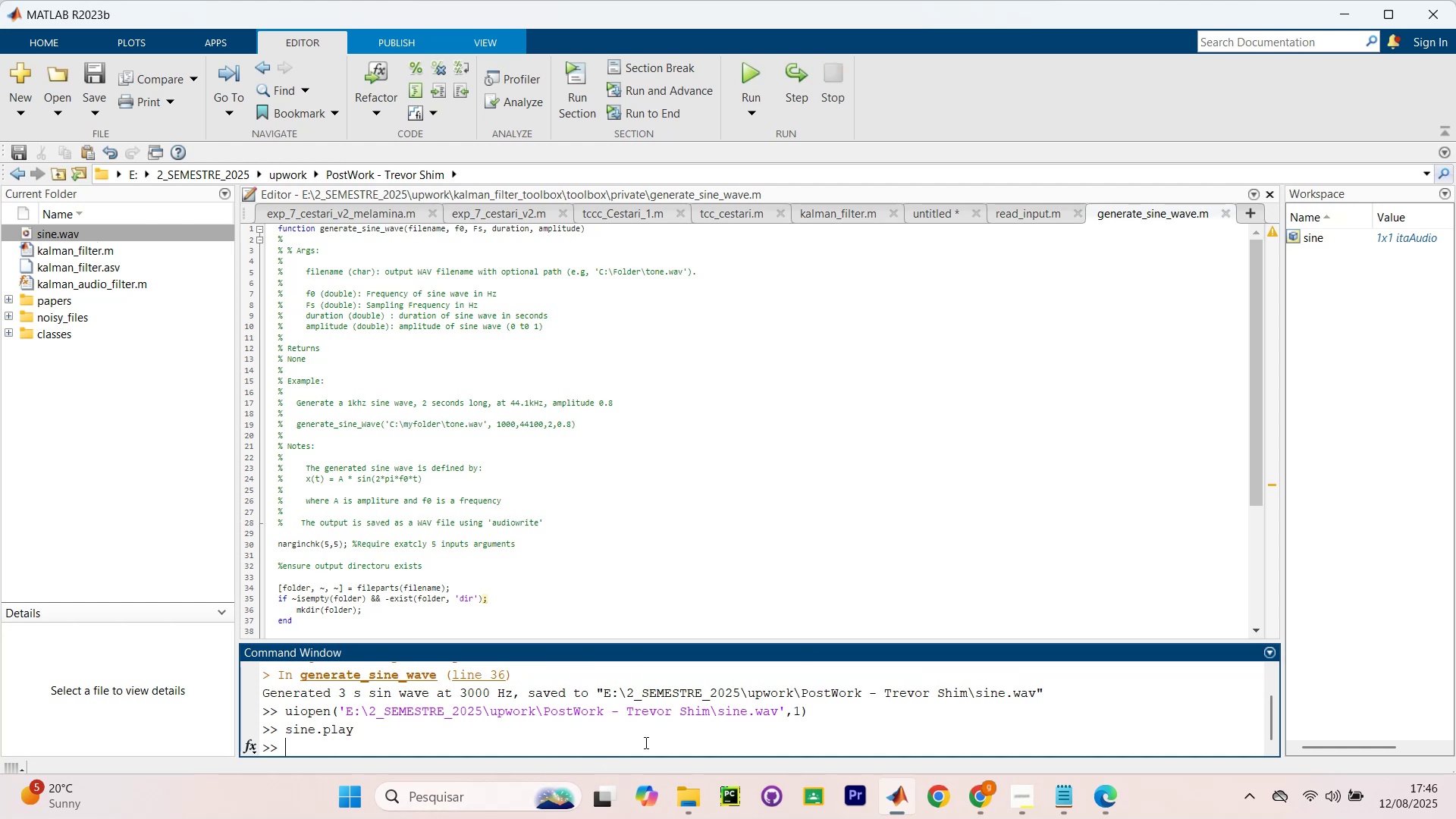 
hold_key(key=AltLeft, duration=0.66)
 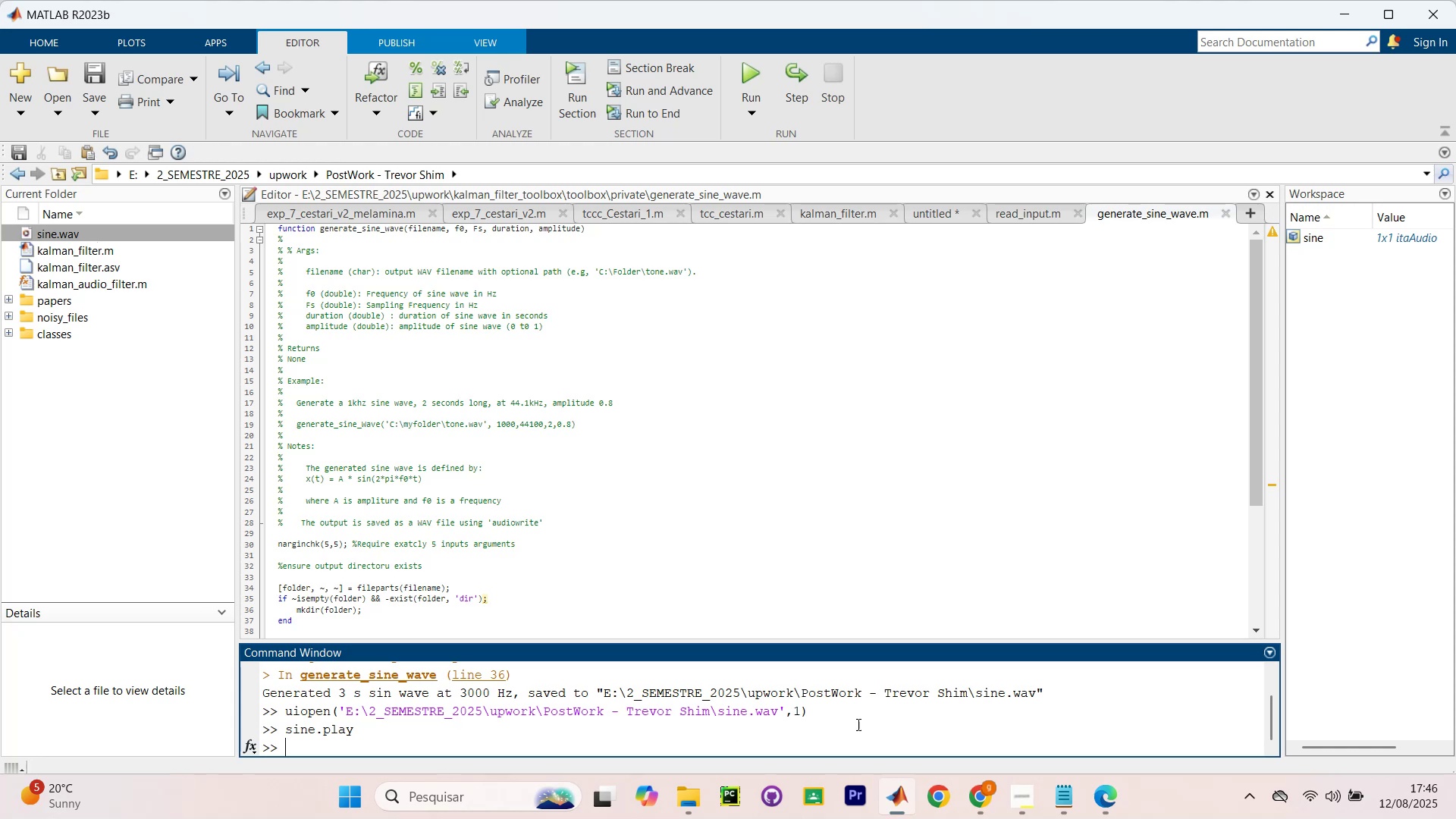 
wait(5.08)
 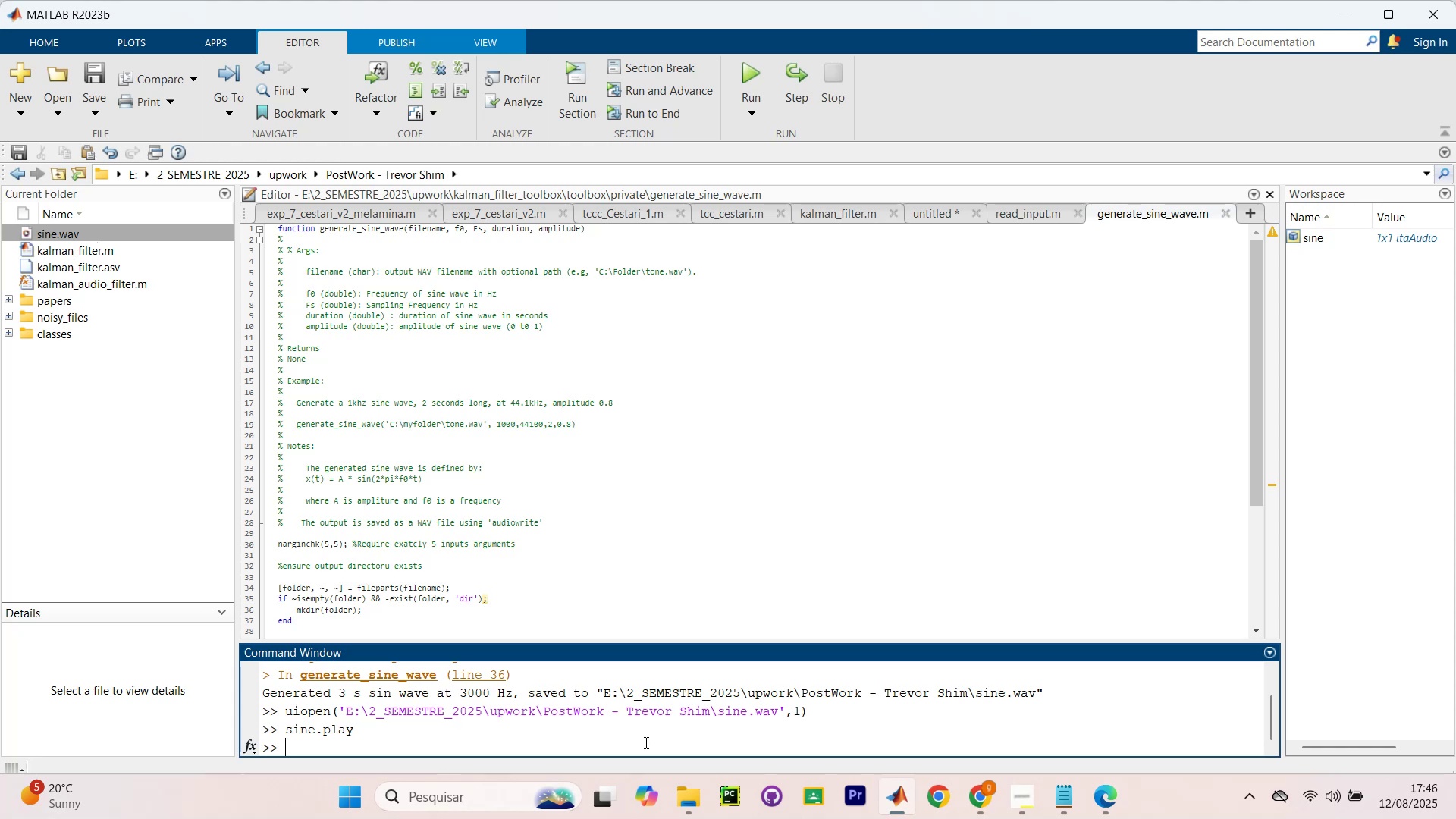 
left_click([985, 799])
 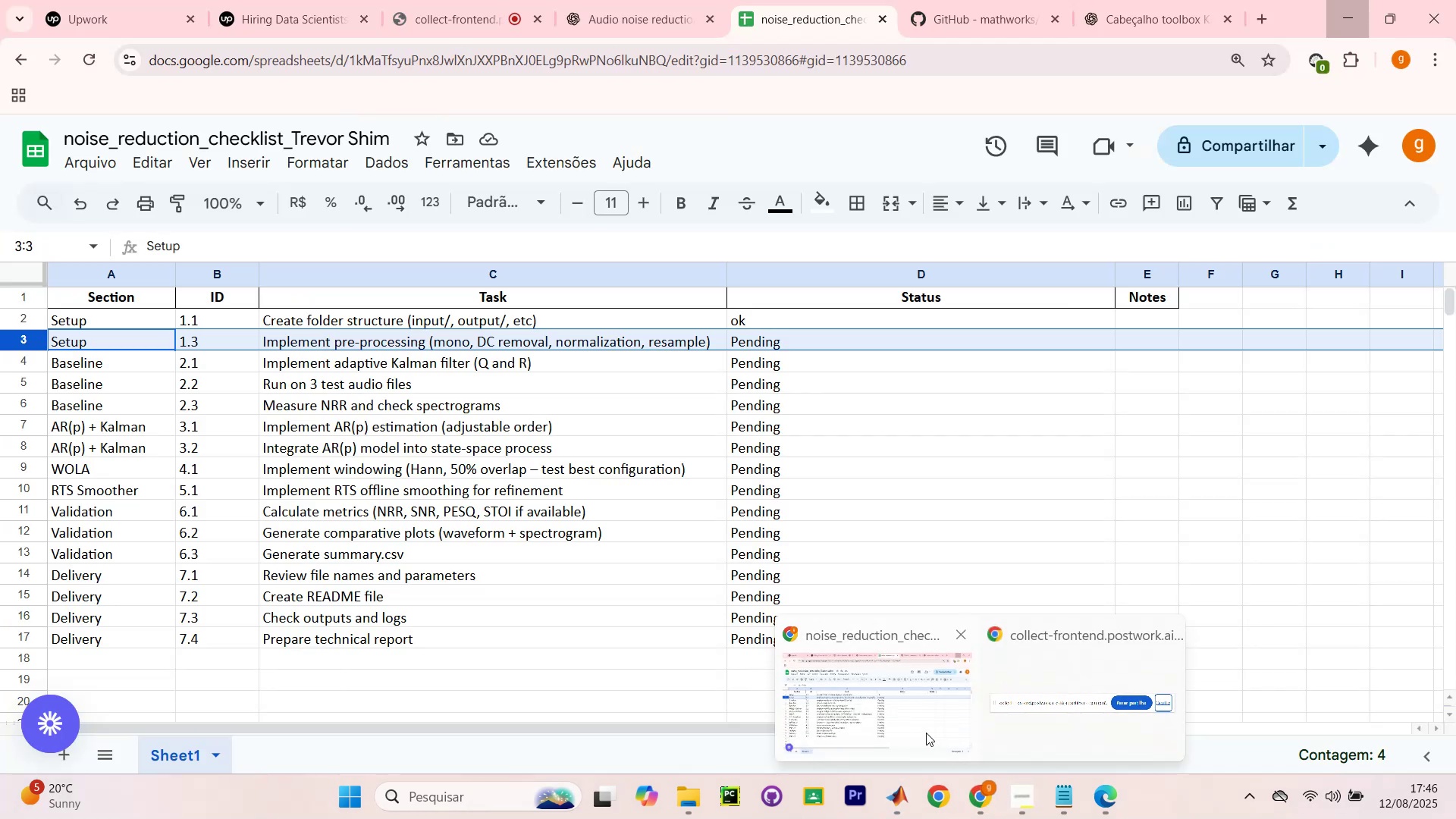 